 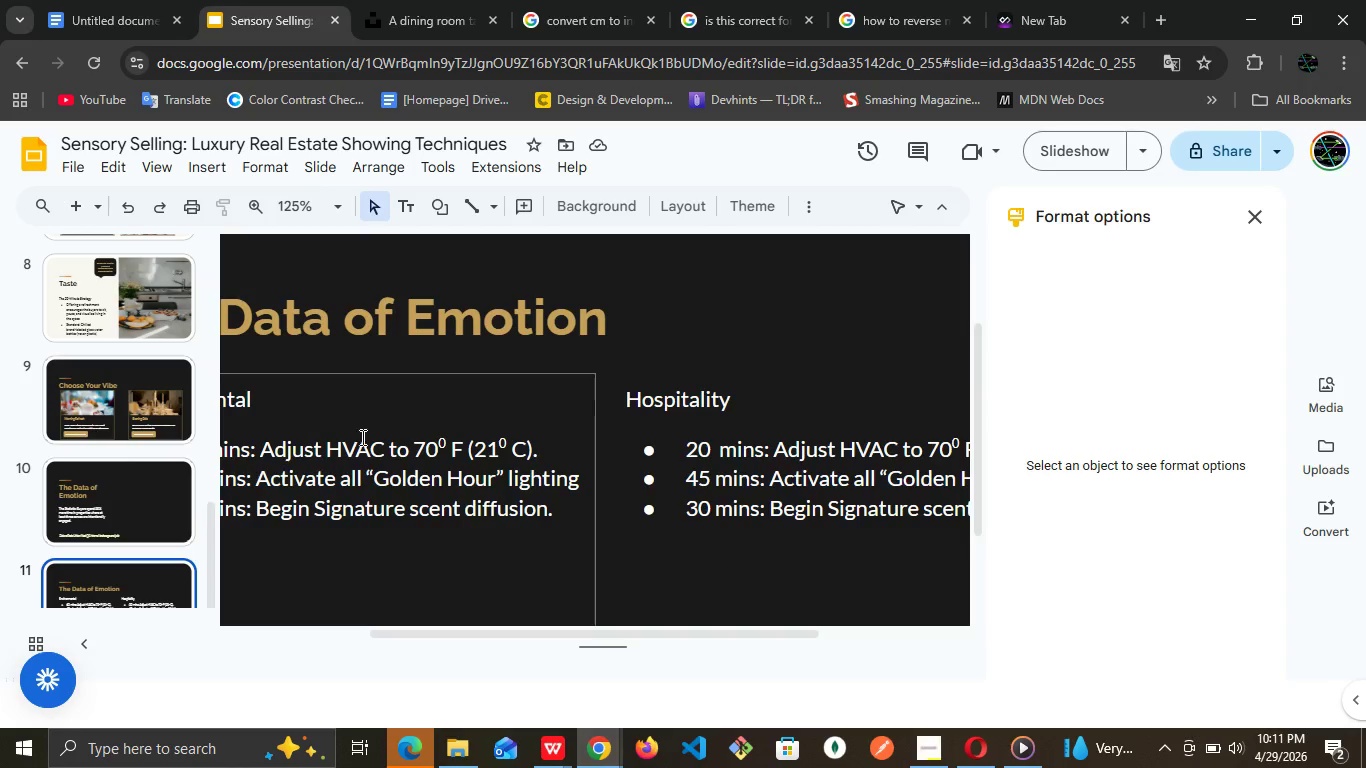 
left_click_drag(start_coordinate=[591, 627], to_coordinate=[787, 635])
 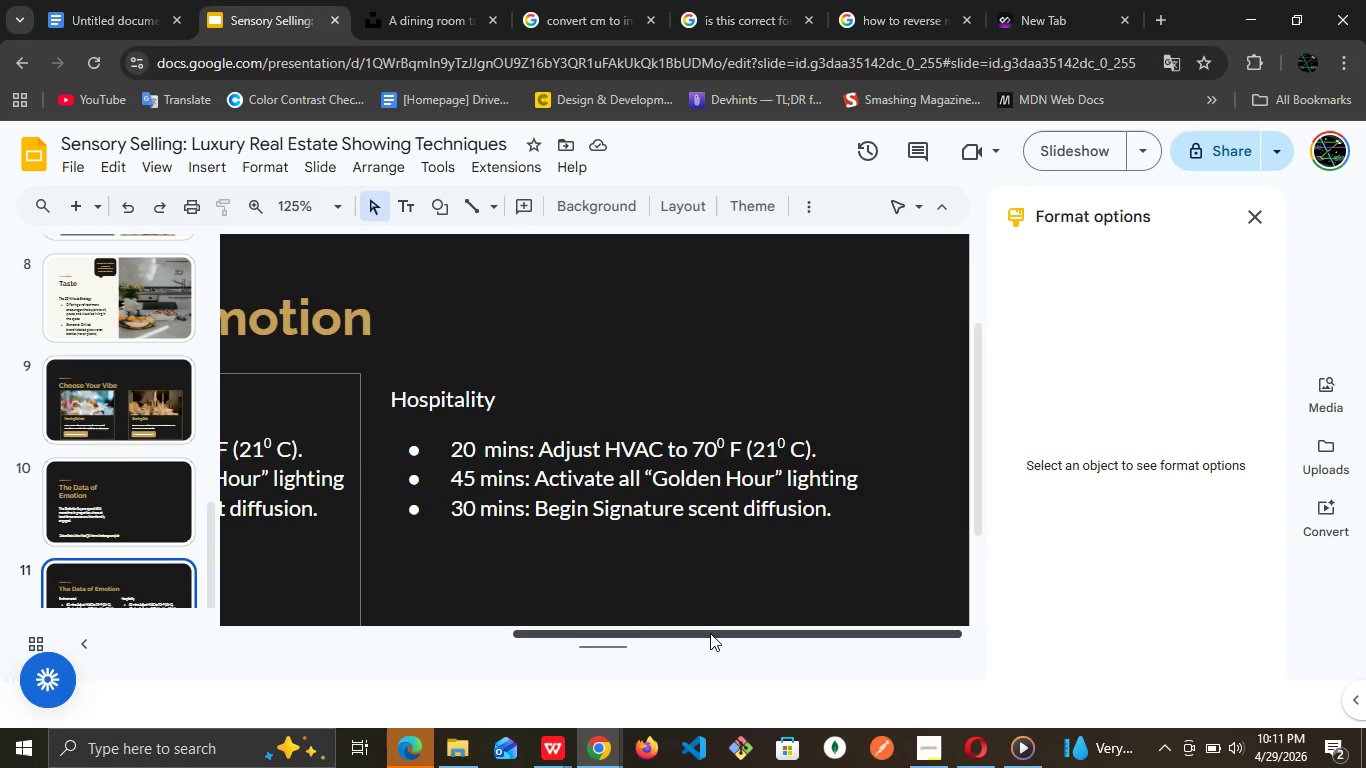 
left_click_drag(start_coordinate=[710, 633], to_coordinate=[648, 650])
 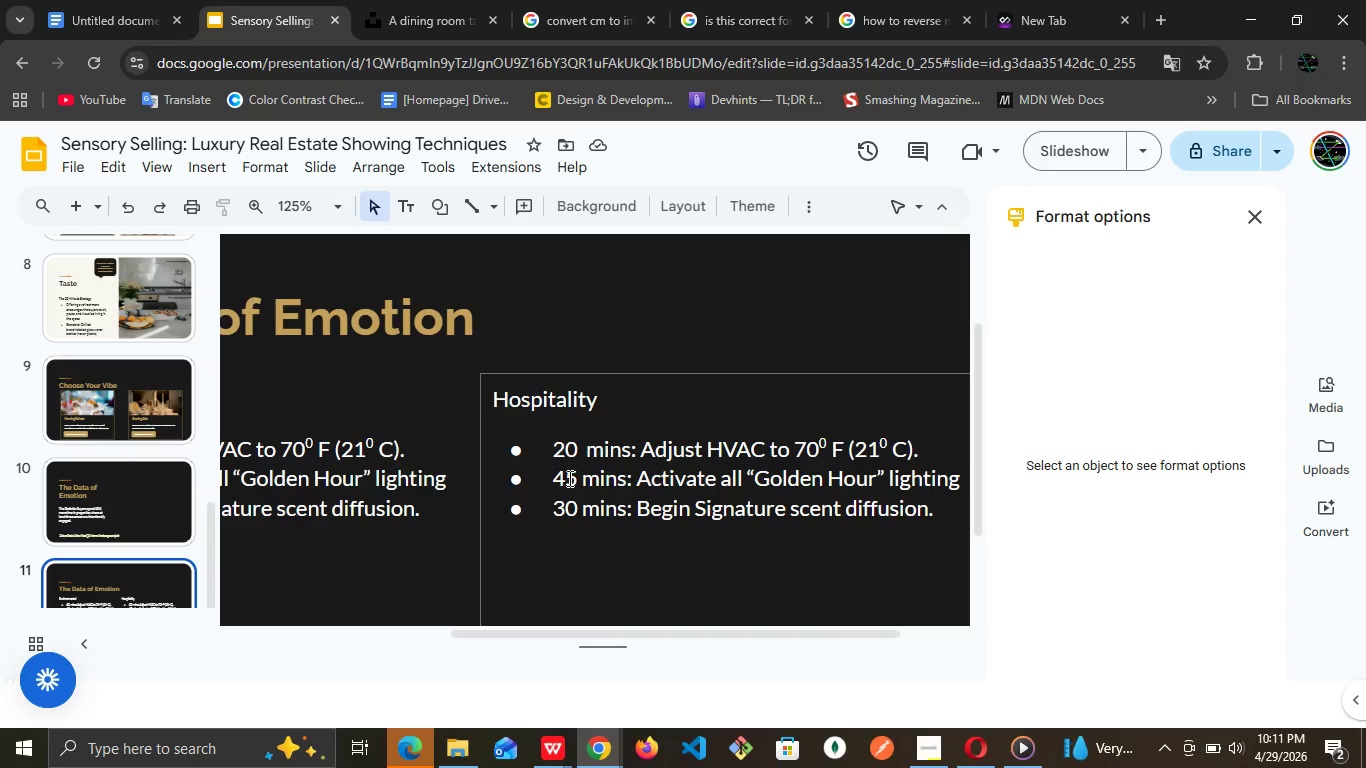 
left_click([568, 477])
 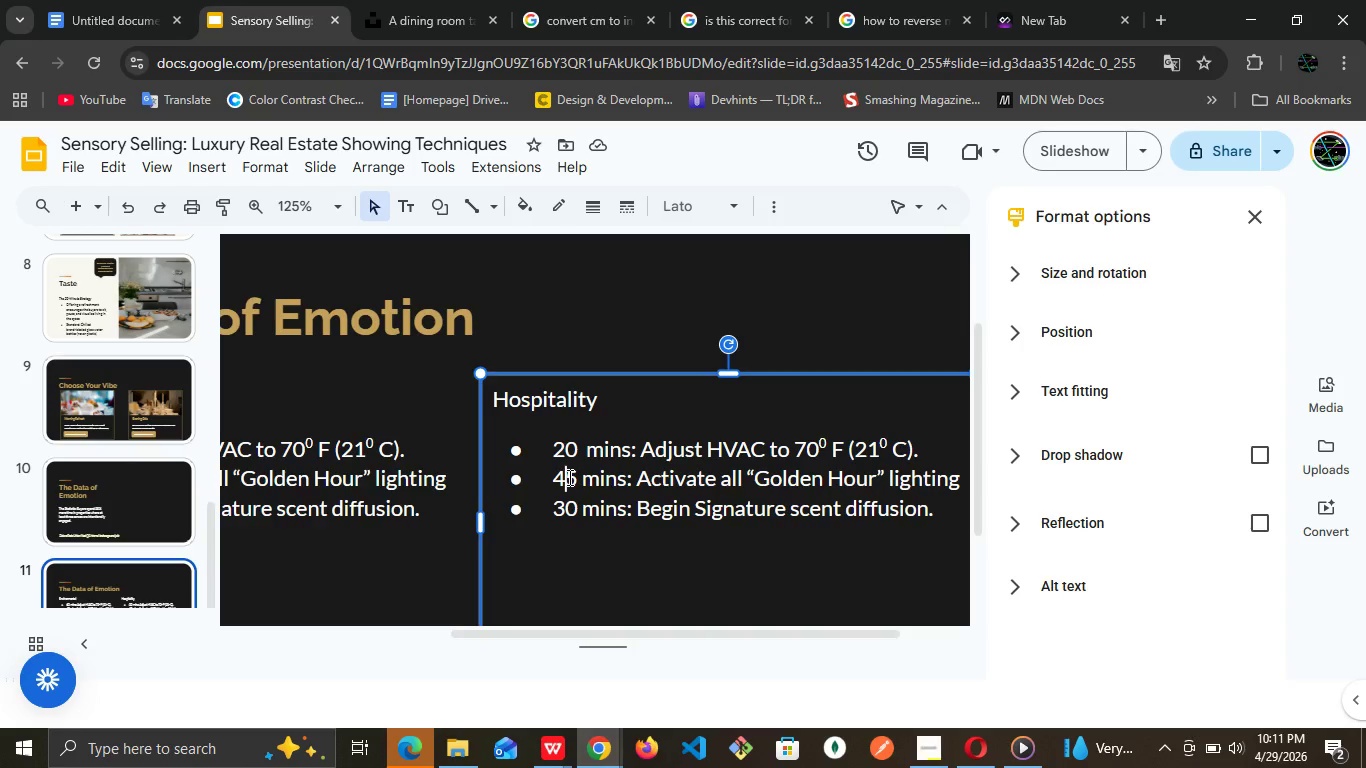 
key(ArrowRight)
 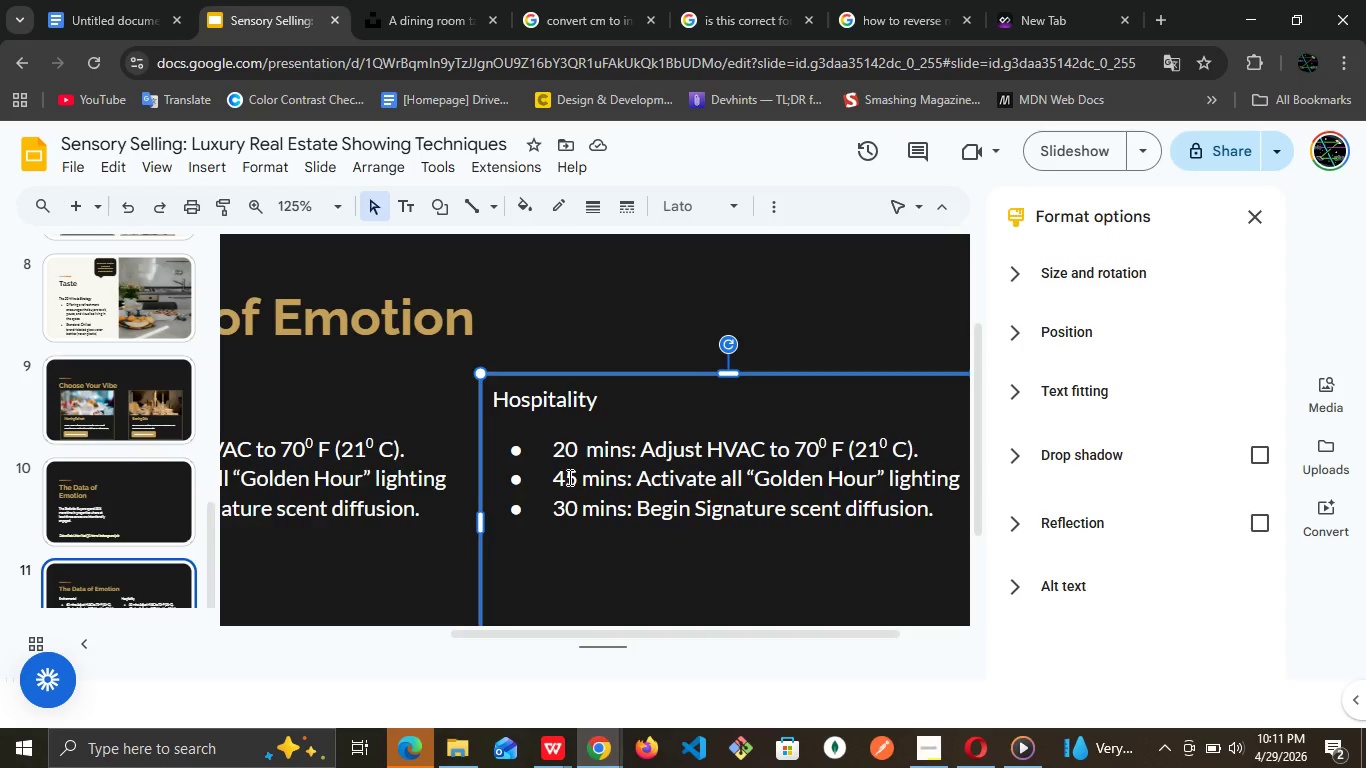 
key(Backspace)
key(Backspace)
type(10)
 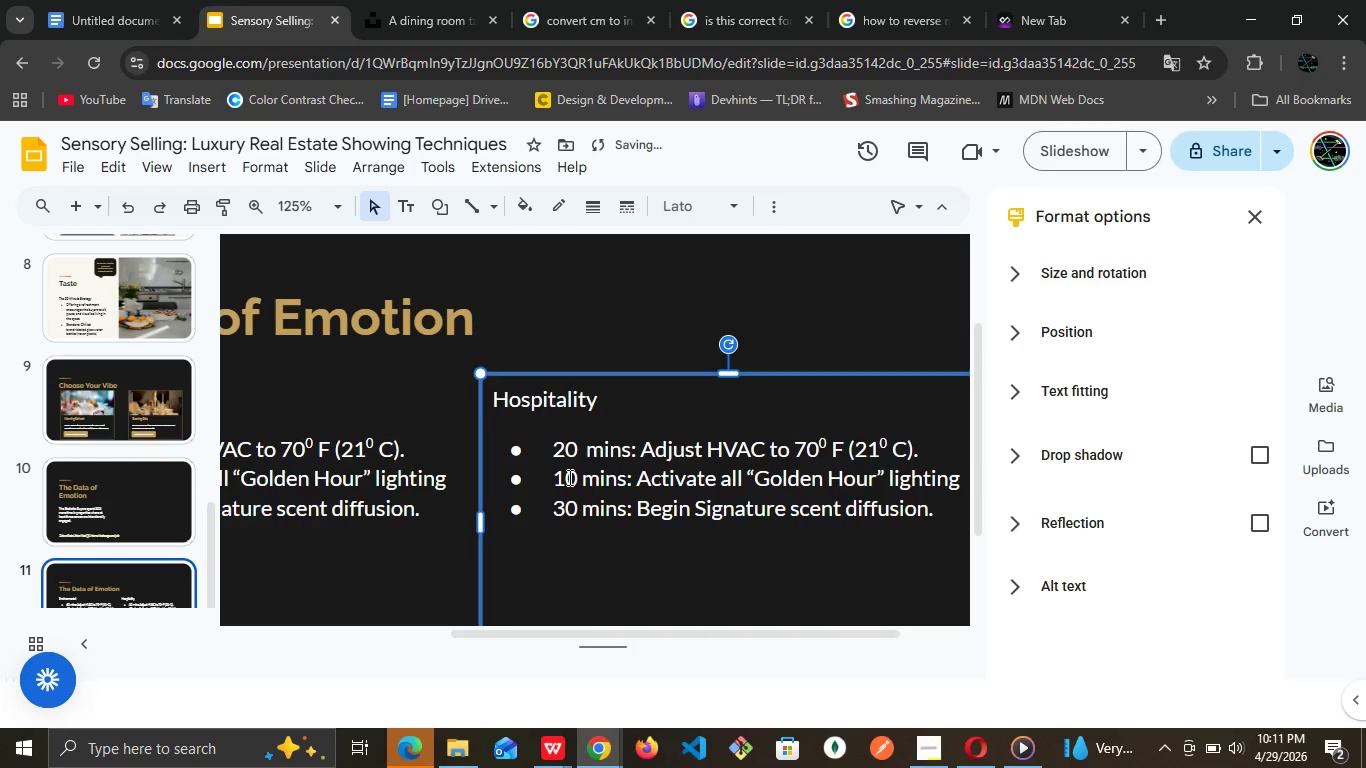 
key(ArrowRight)
 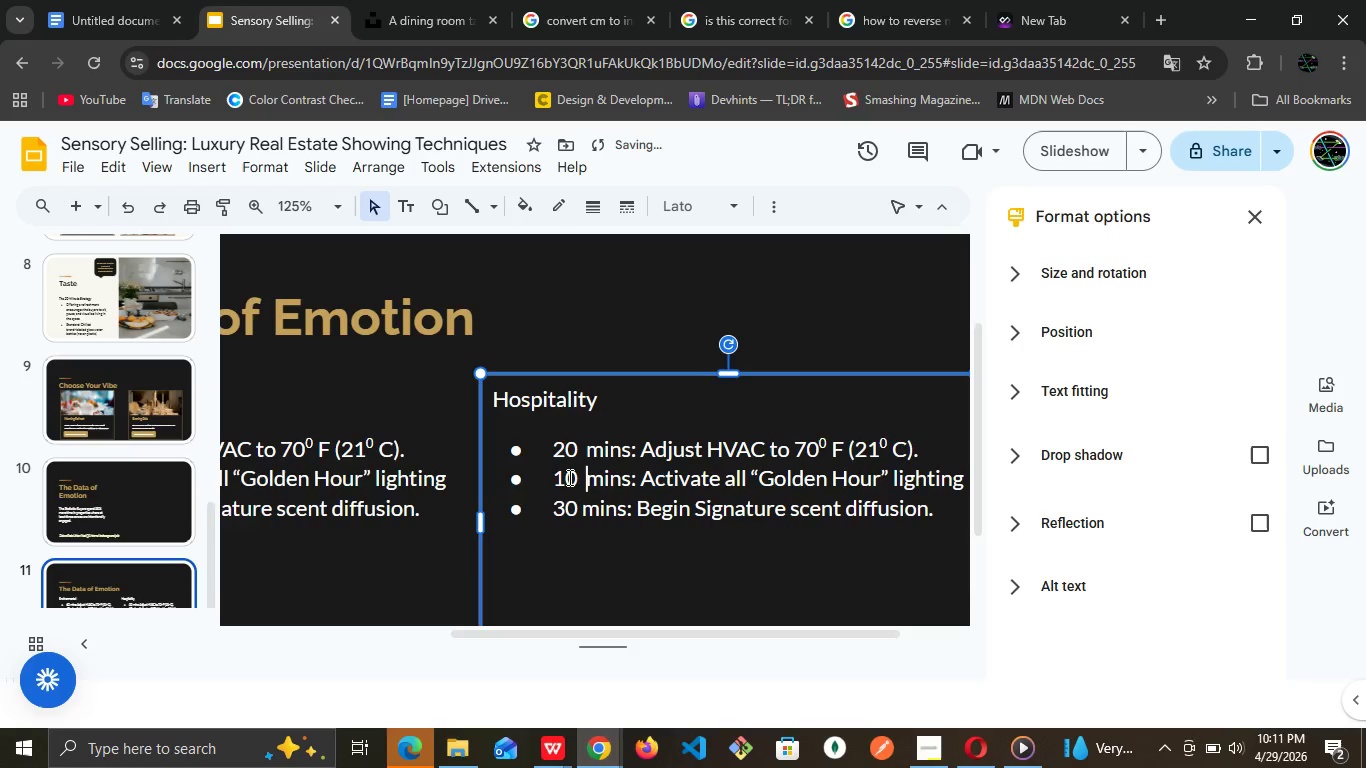 
key(Space)
 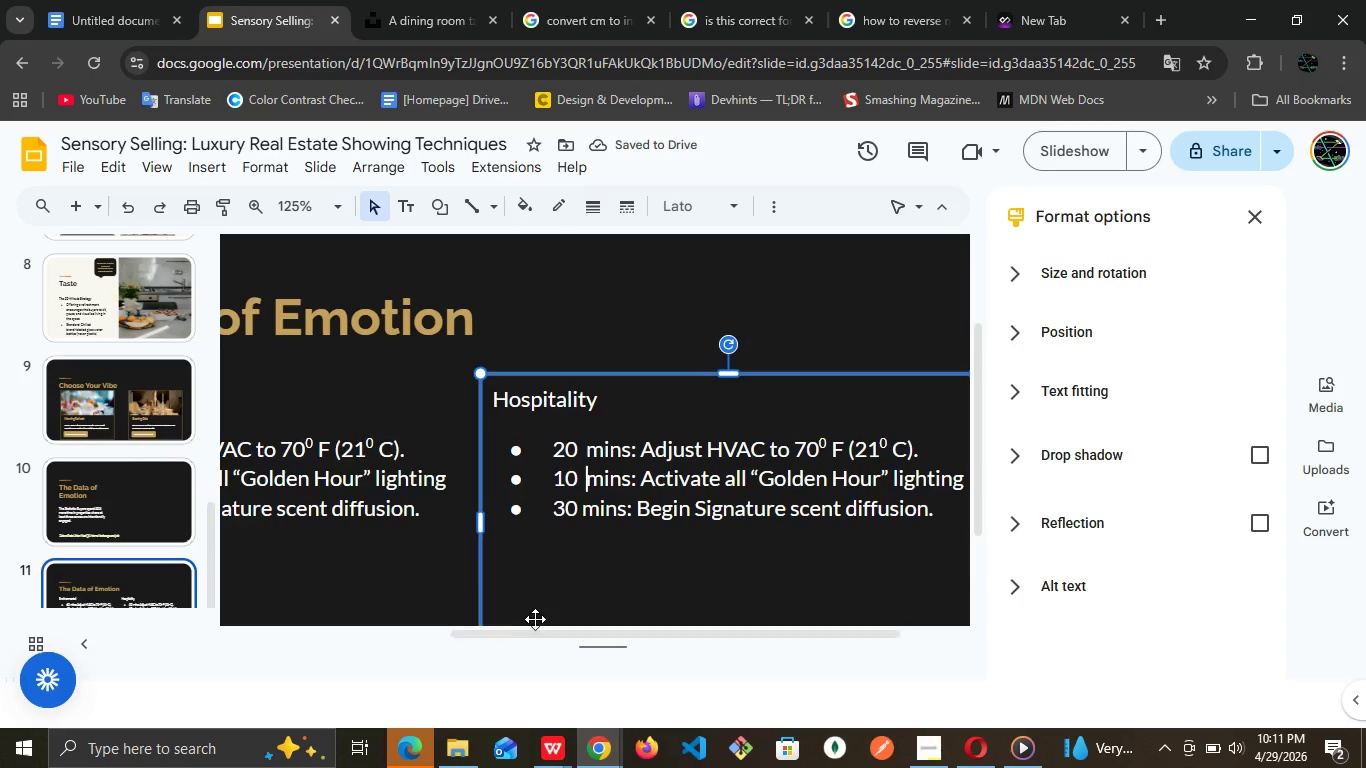 
left_click_drag(start_coordinate=[535, 630], to_coordinate=[601, 639])
 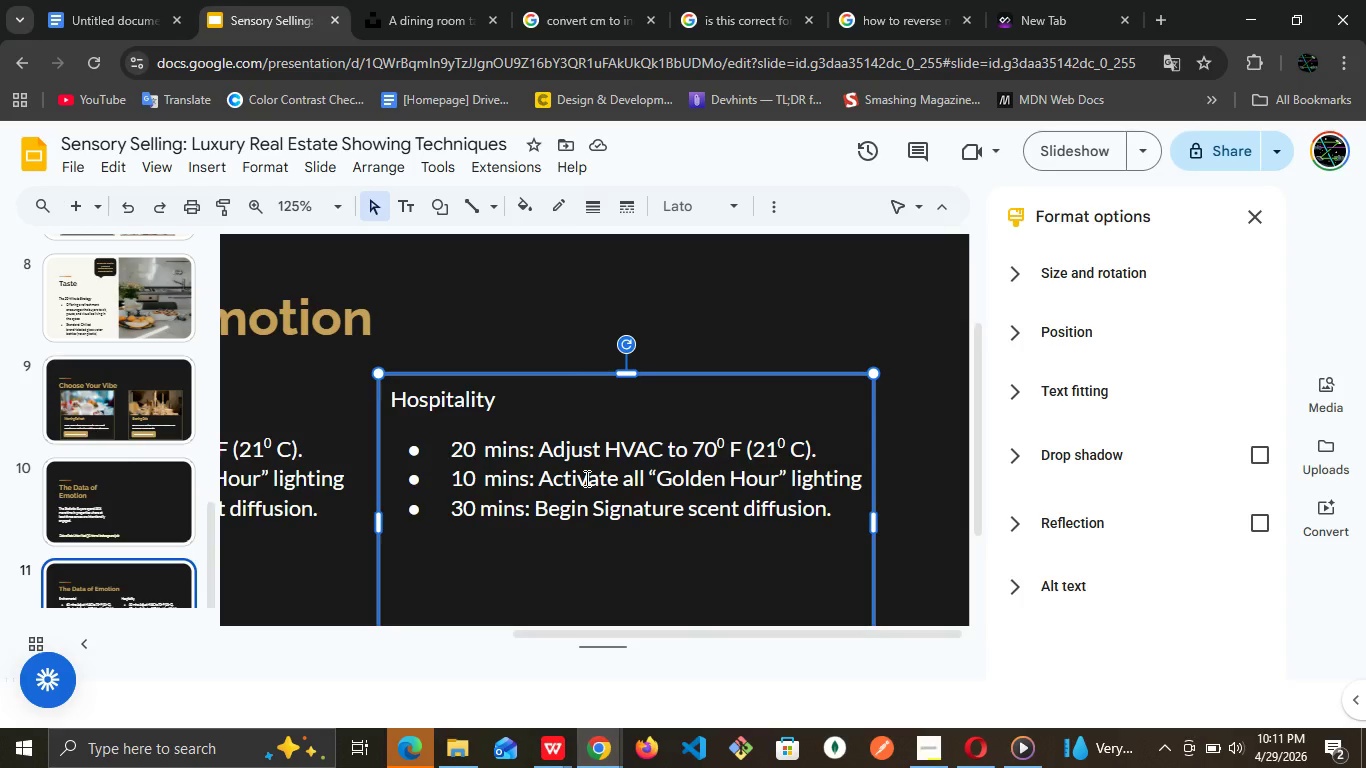 
wait(12.45)
 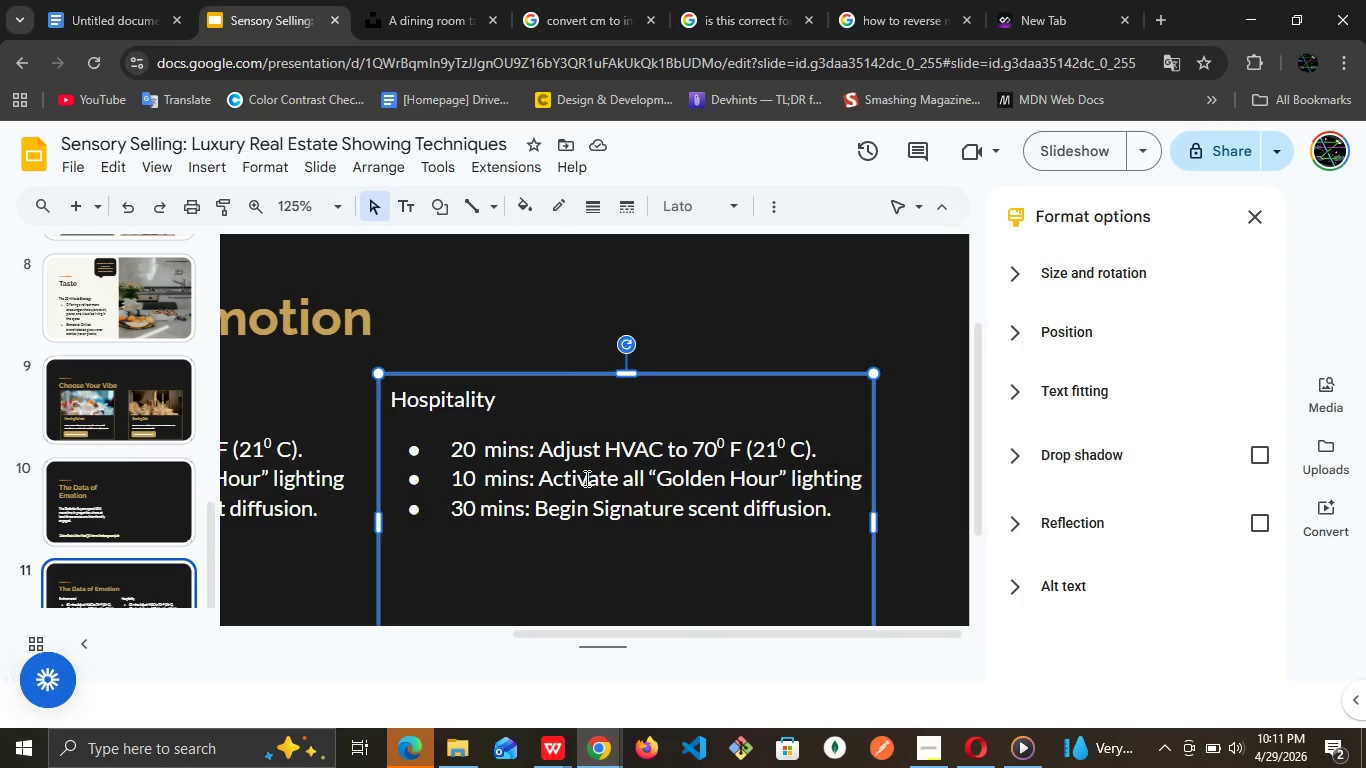 
left_click([534, 446])
 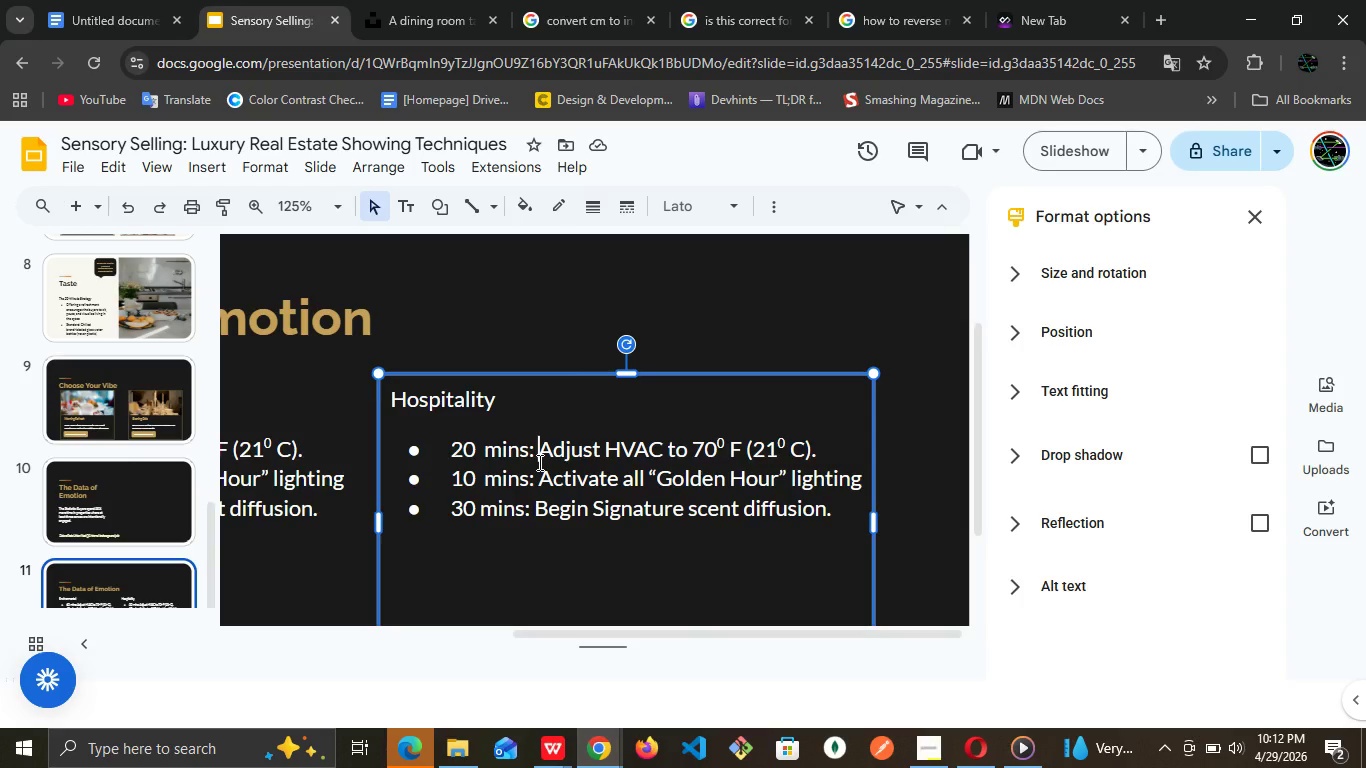 
left_click_drag(start_coordinate=[538, 462], to_coordinate=[812, 456])
 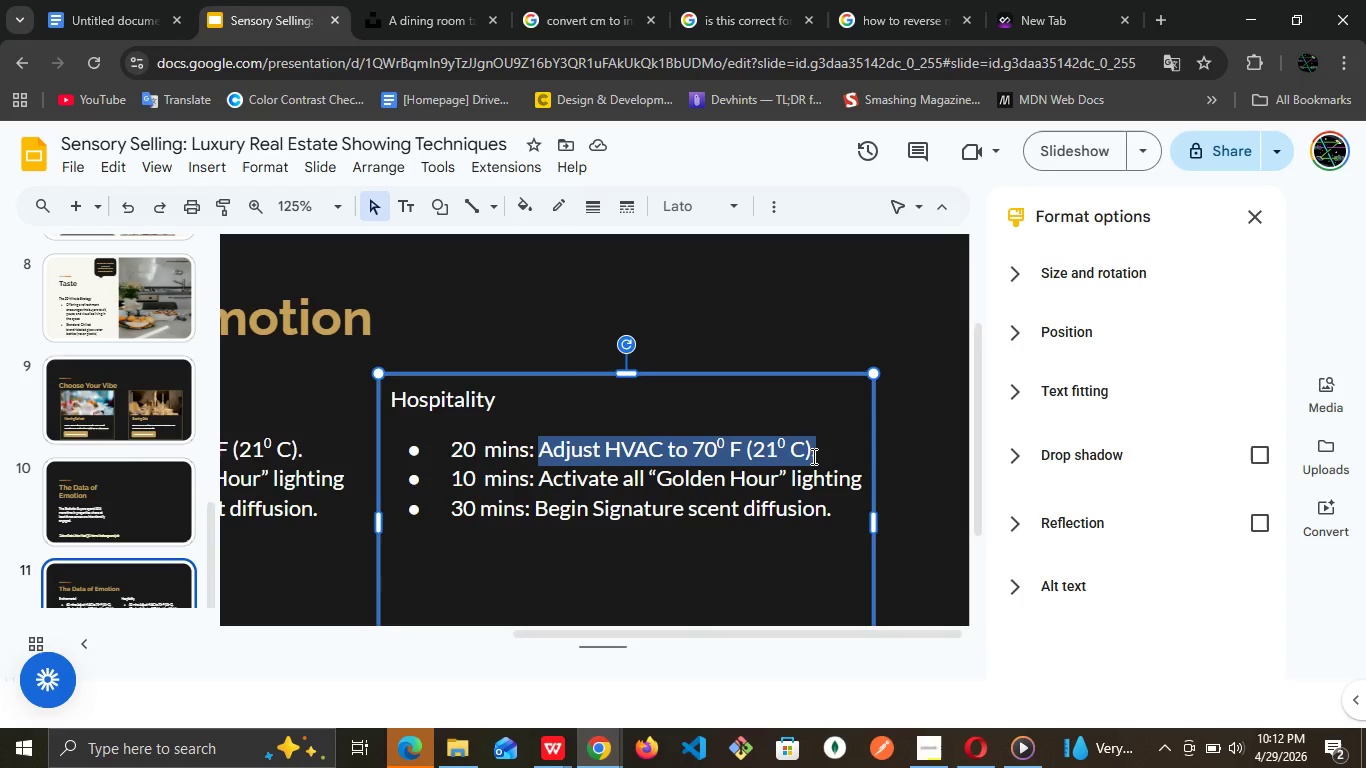 
type(Unseal artisanal refrshments.)
 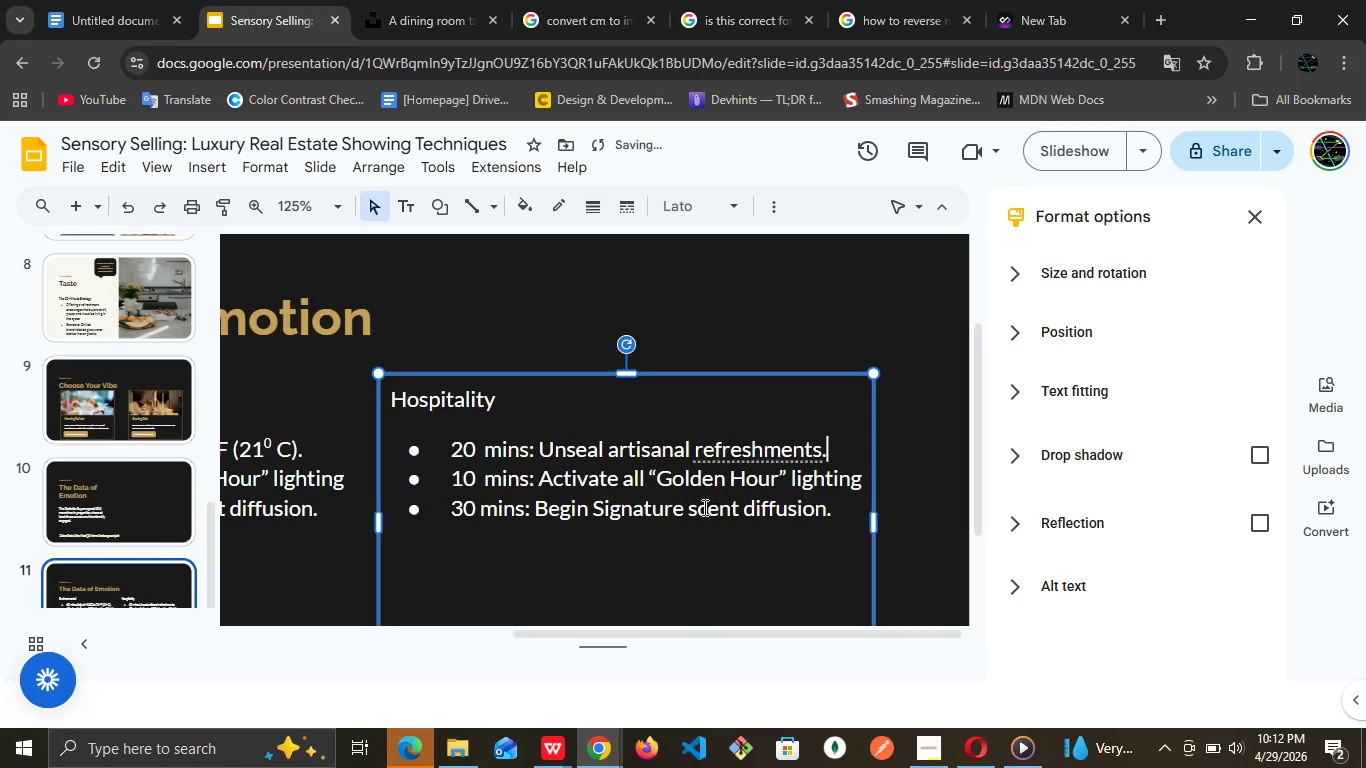 
left_click([722, 500])
 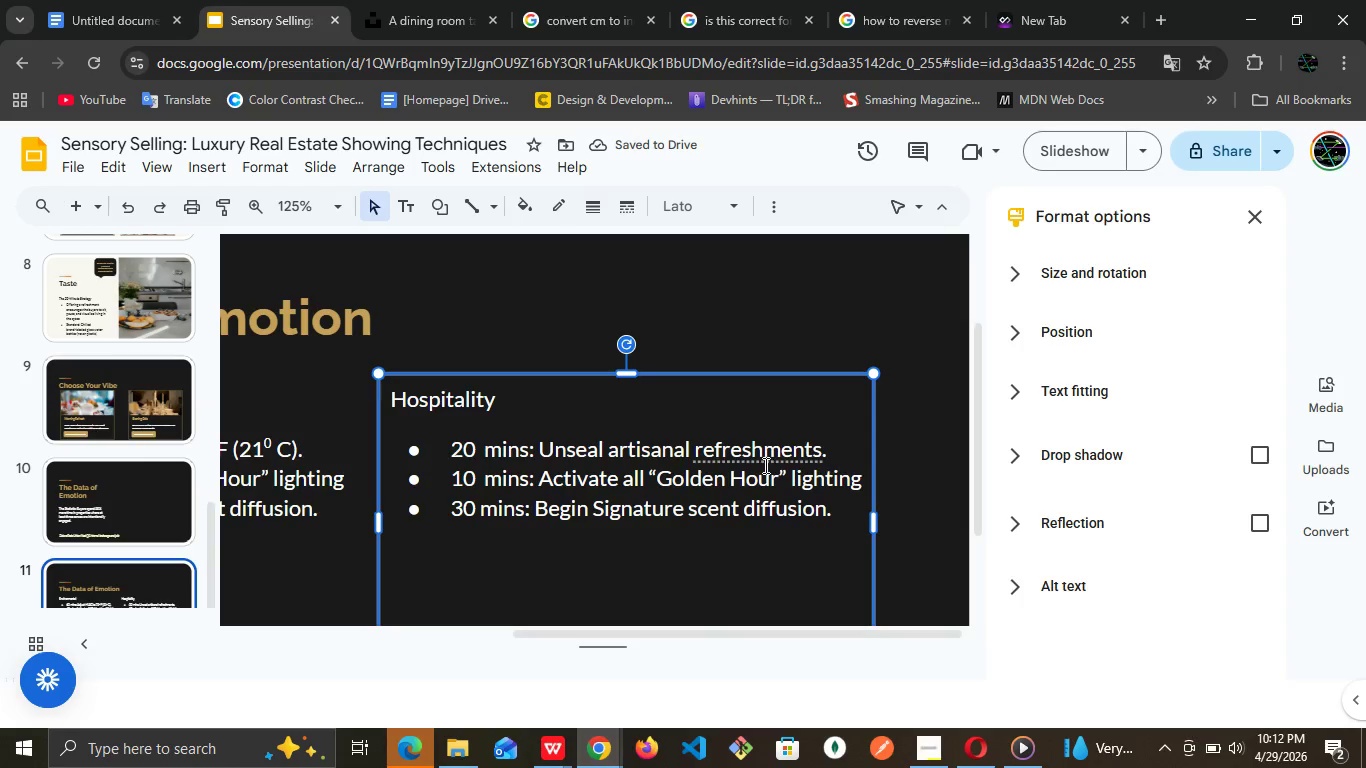 
left_click([765, 465])
 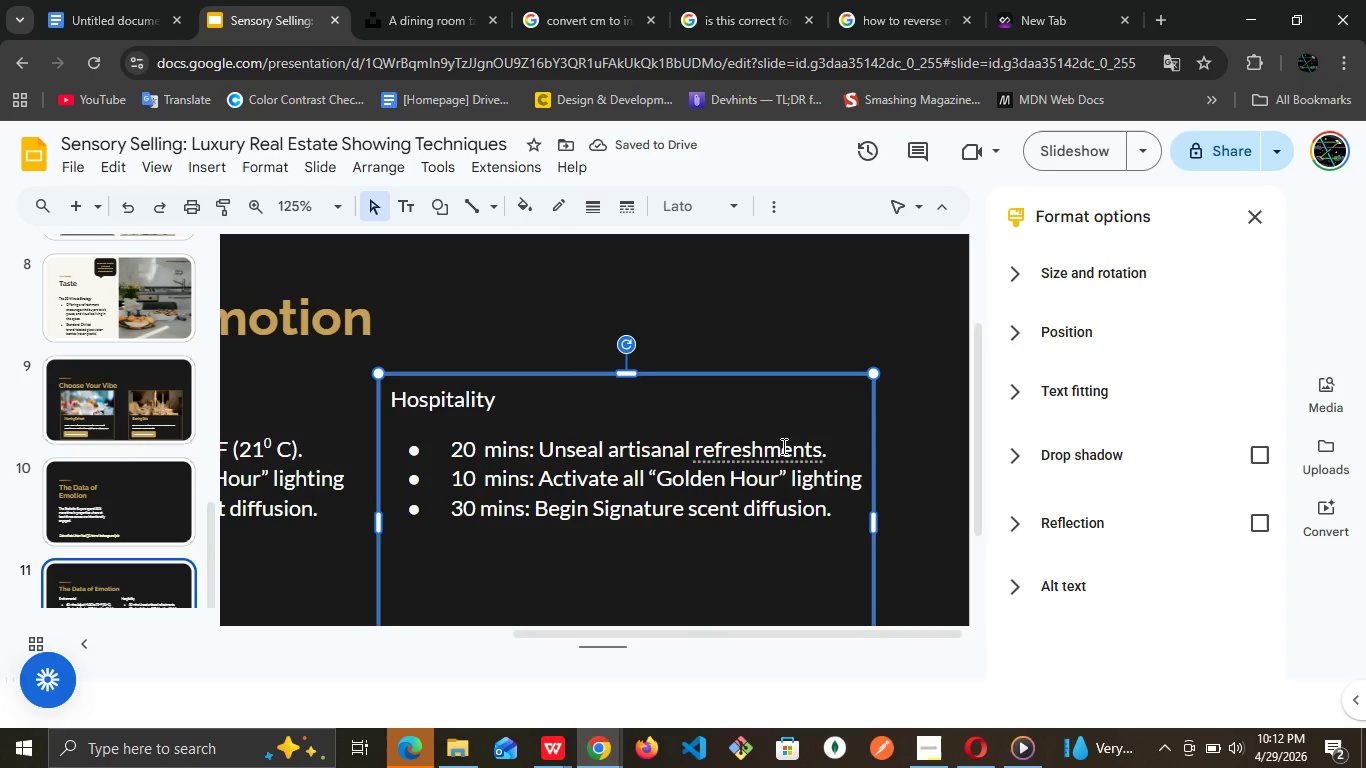 
left_click([782, 446])
 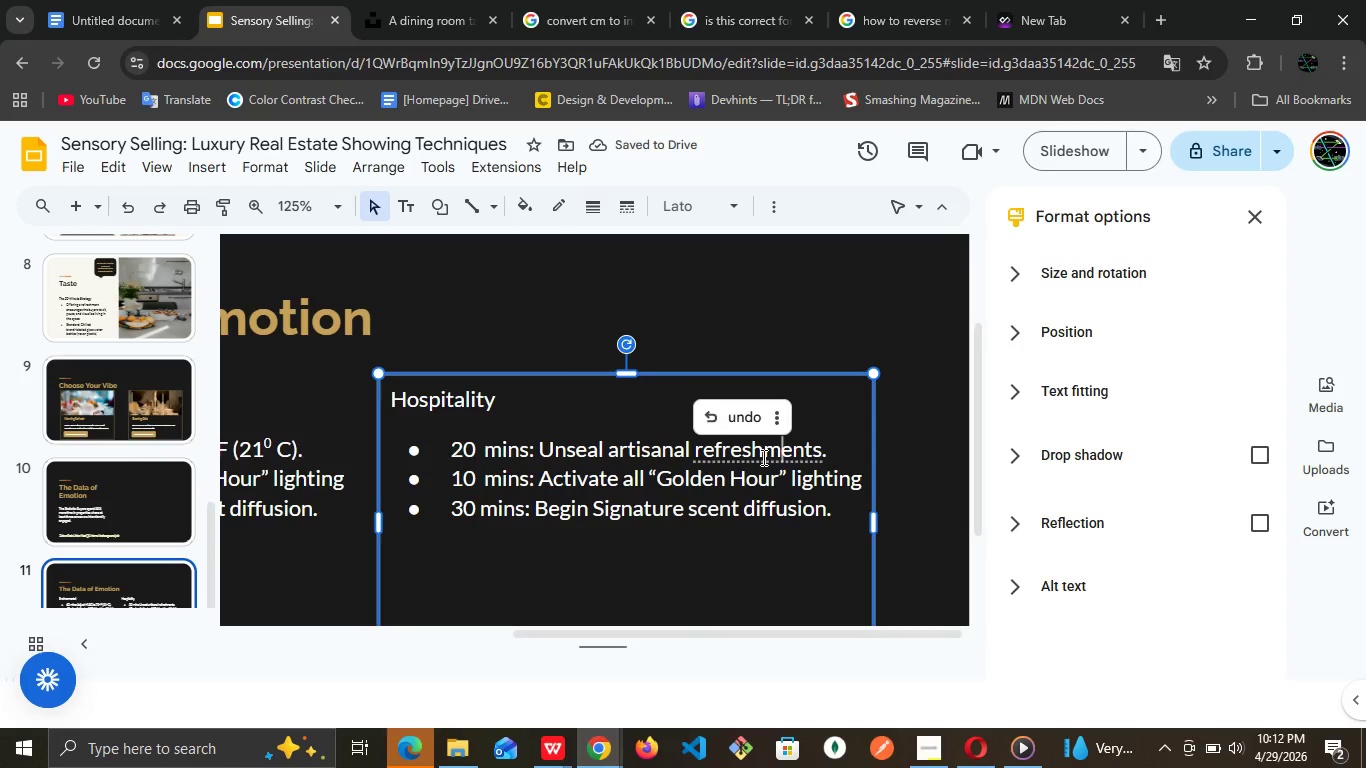 
left_click([762, 457])
 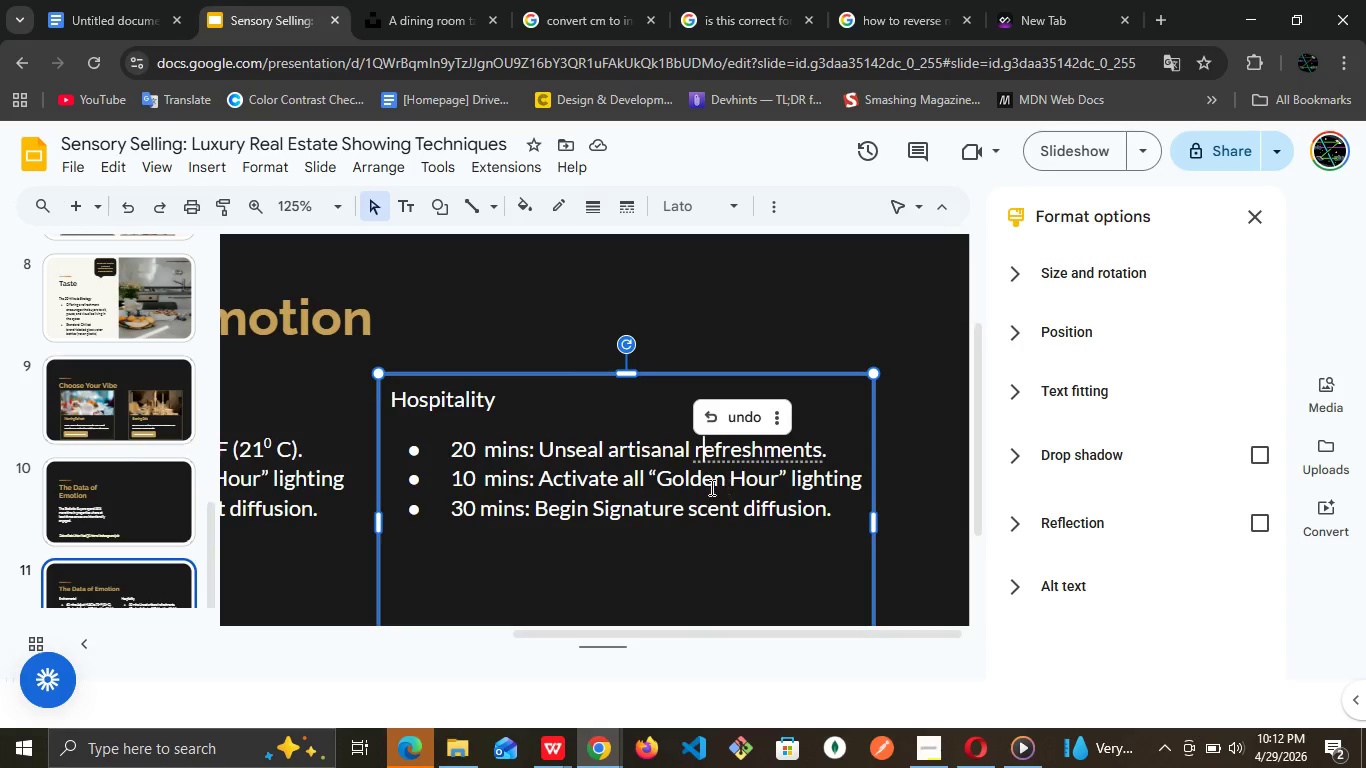 
left_click([709, 485])
 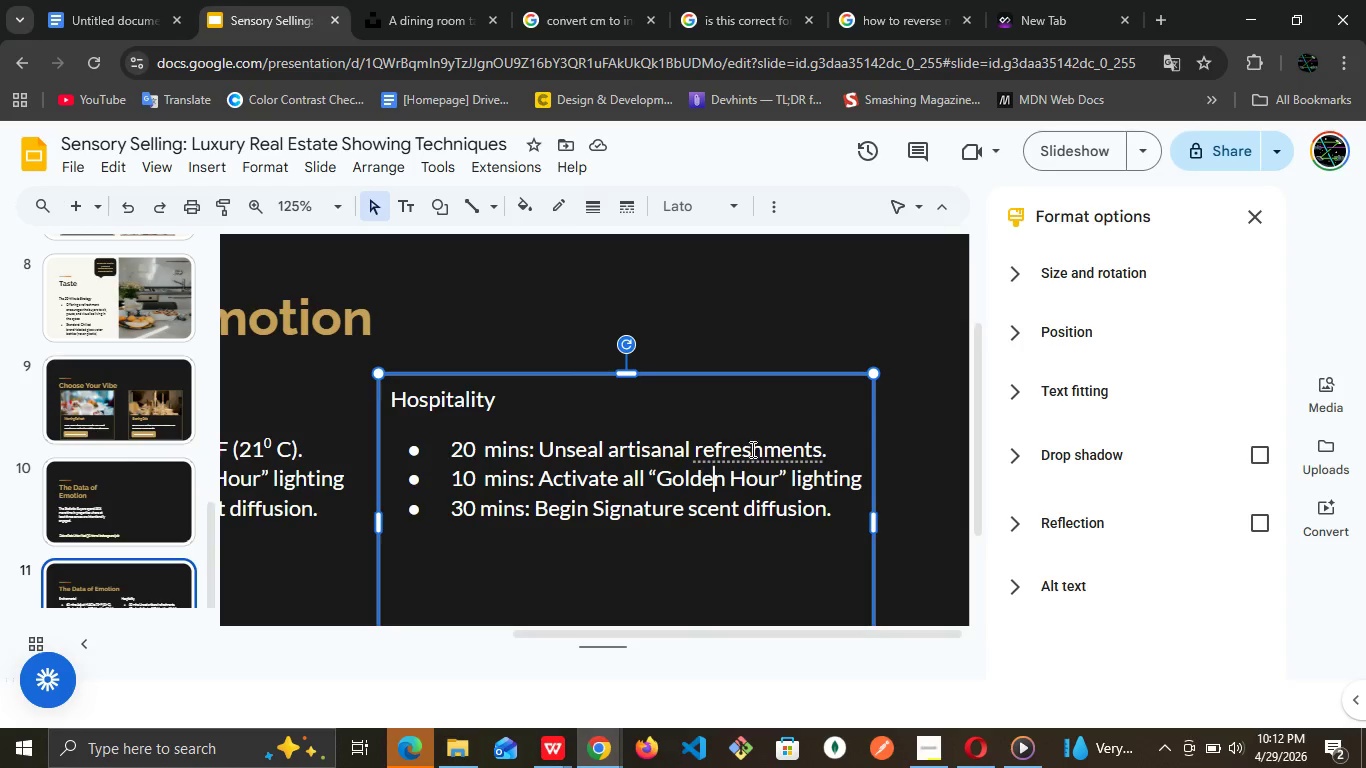 
left_click([751, 449])
 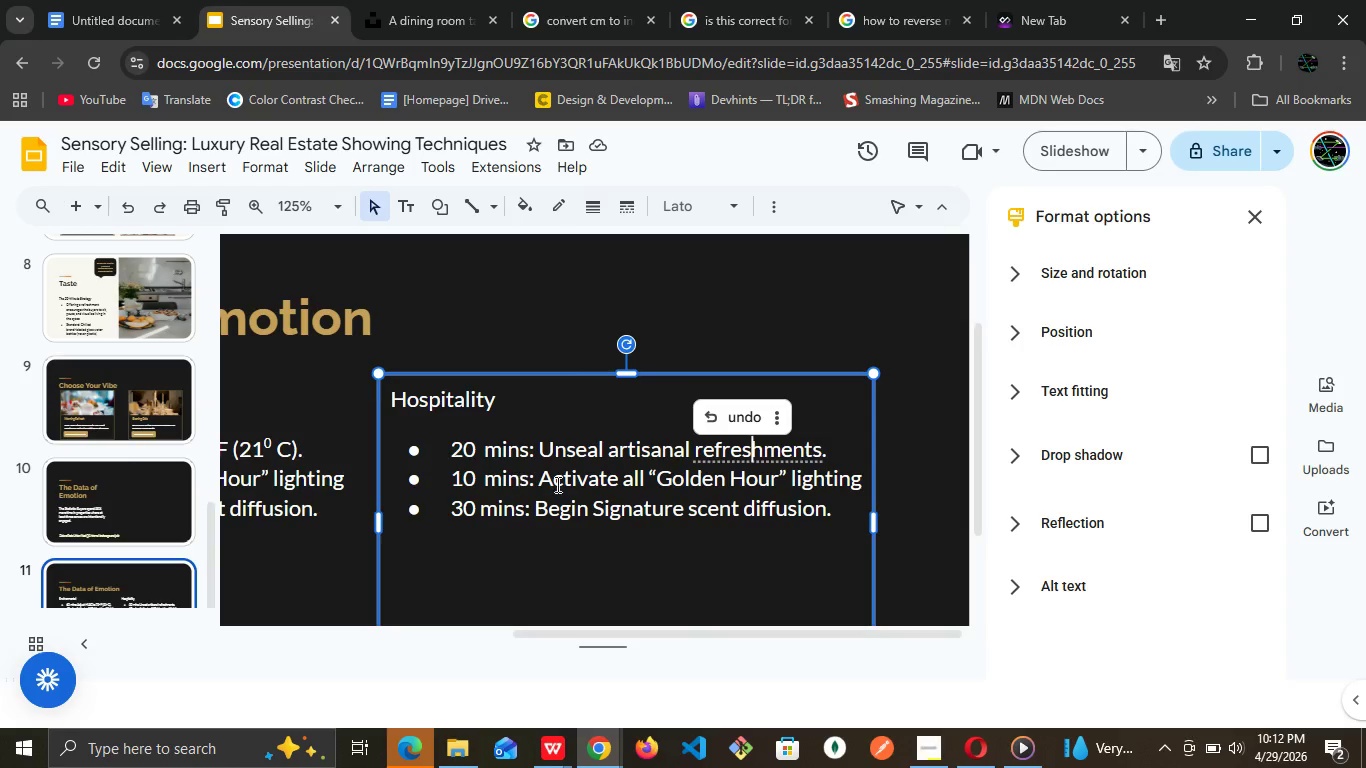 
wait(7.11)
 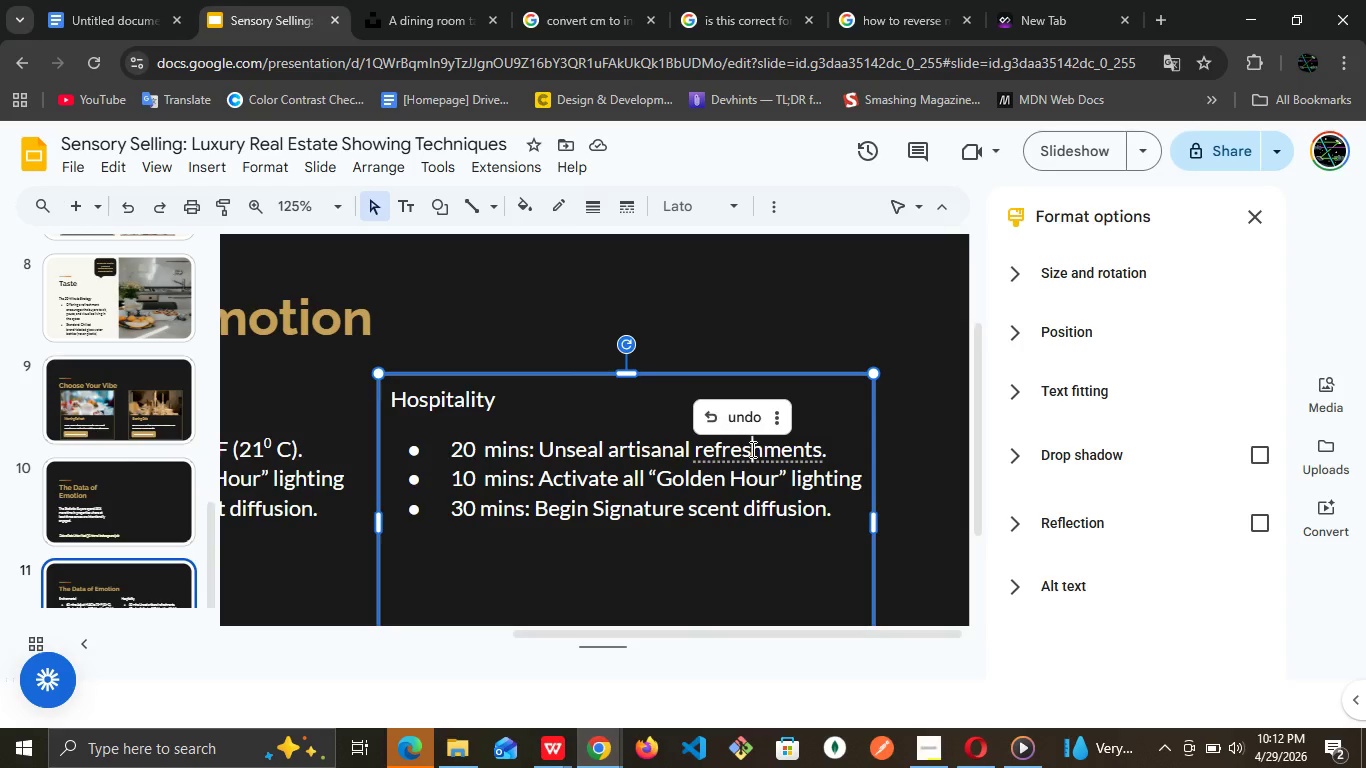 
left_click([543, 473])
 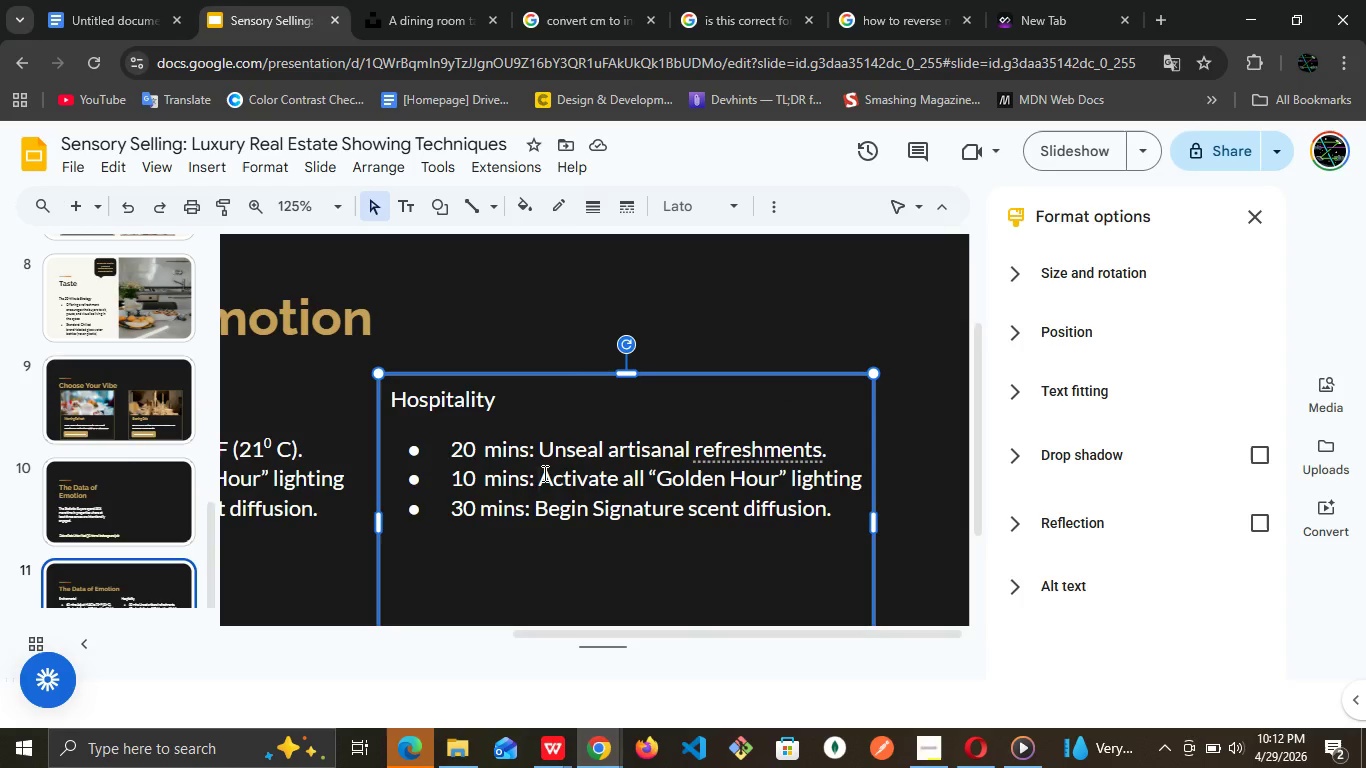 
left_click_drag(start_coordinate=[543, 473], to_coordinate=[616, 477])
 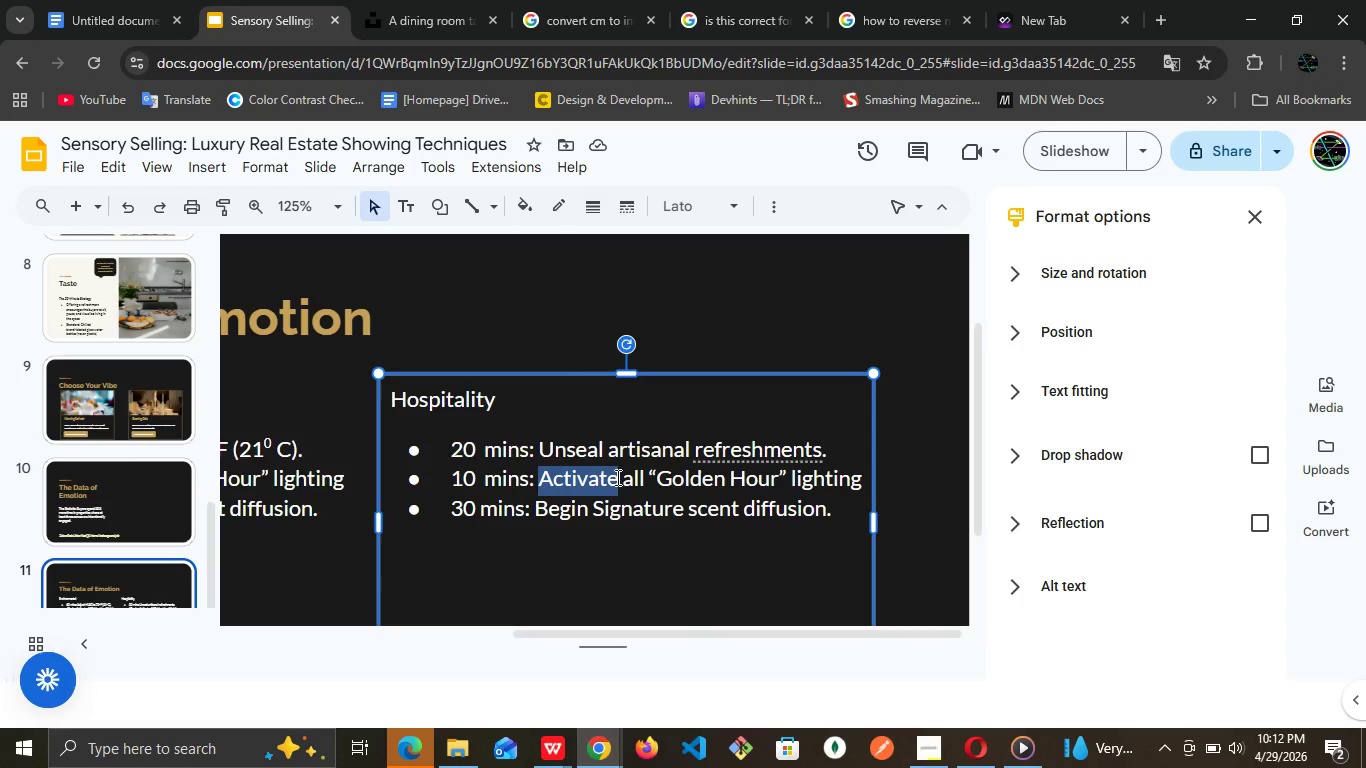 
type(Lauch)
 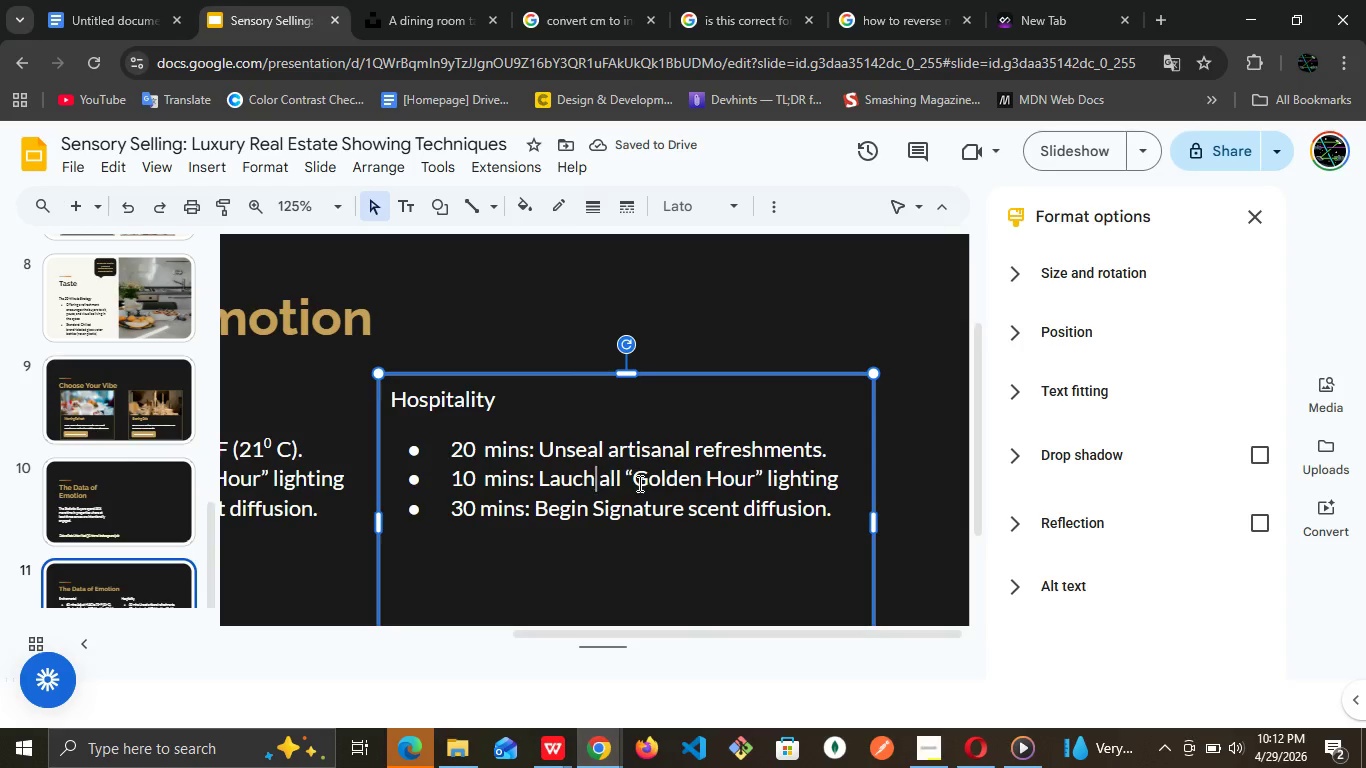 
left_click_drag(start_coordinate=[635, 483], to_coordinate=[740, 476])
 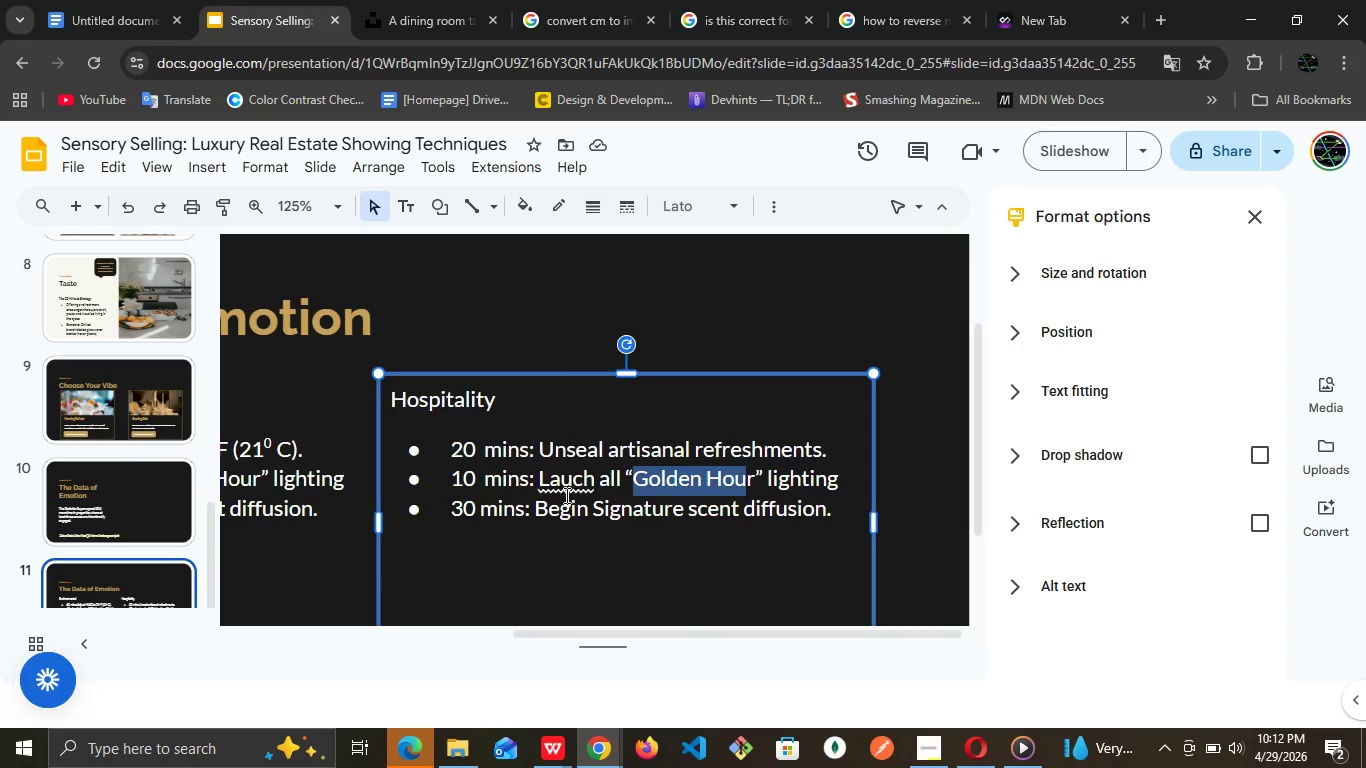 
left_click([571, 484])
 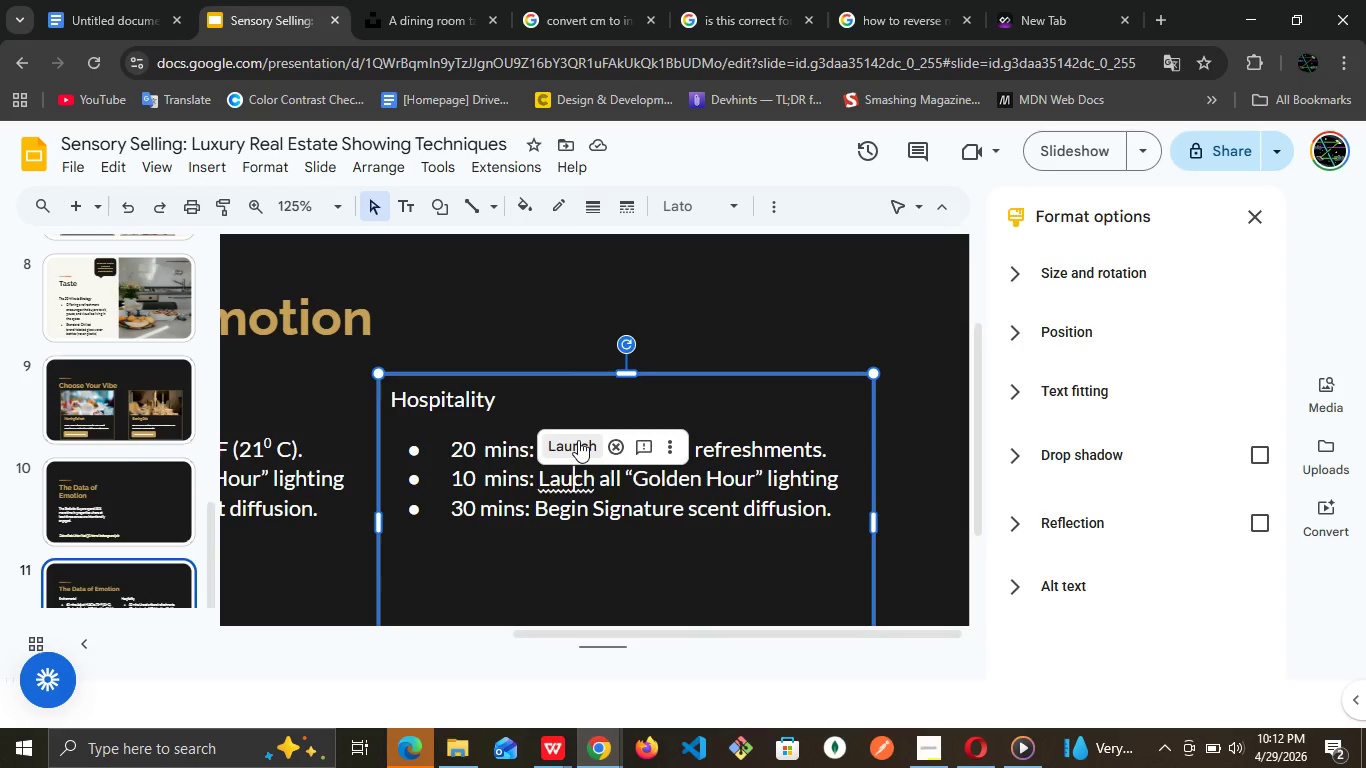 
left_click([578, 440])
 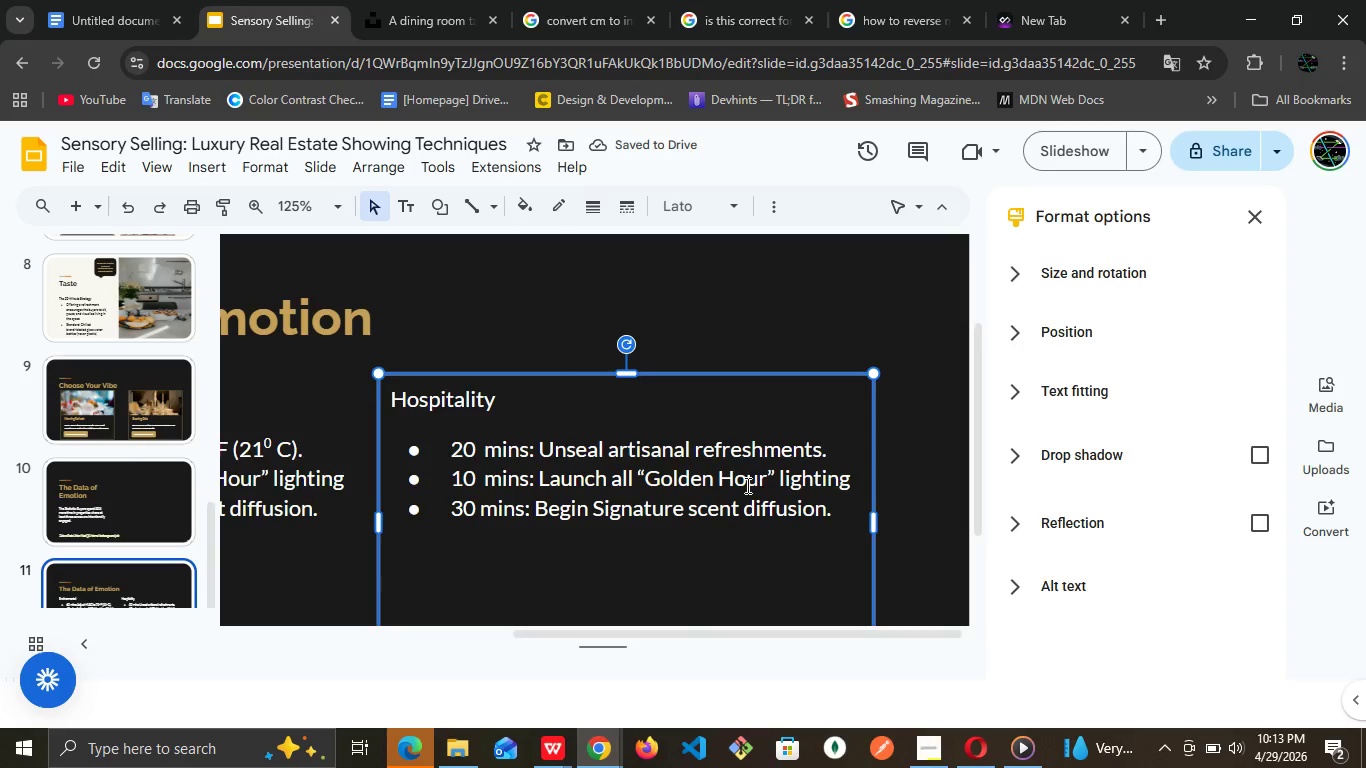 
left_click([765, 478])
 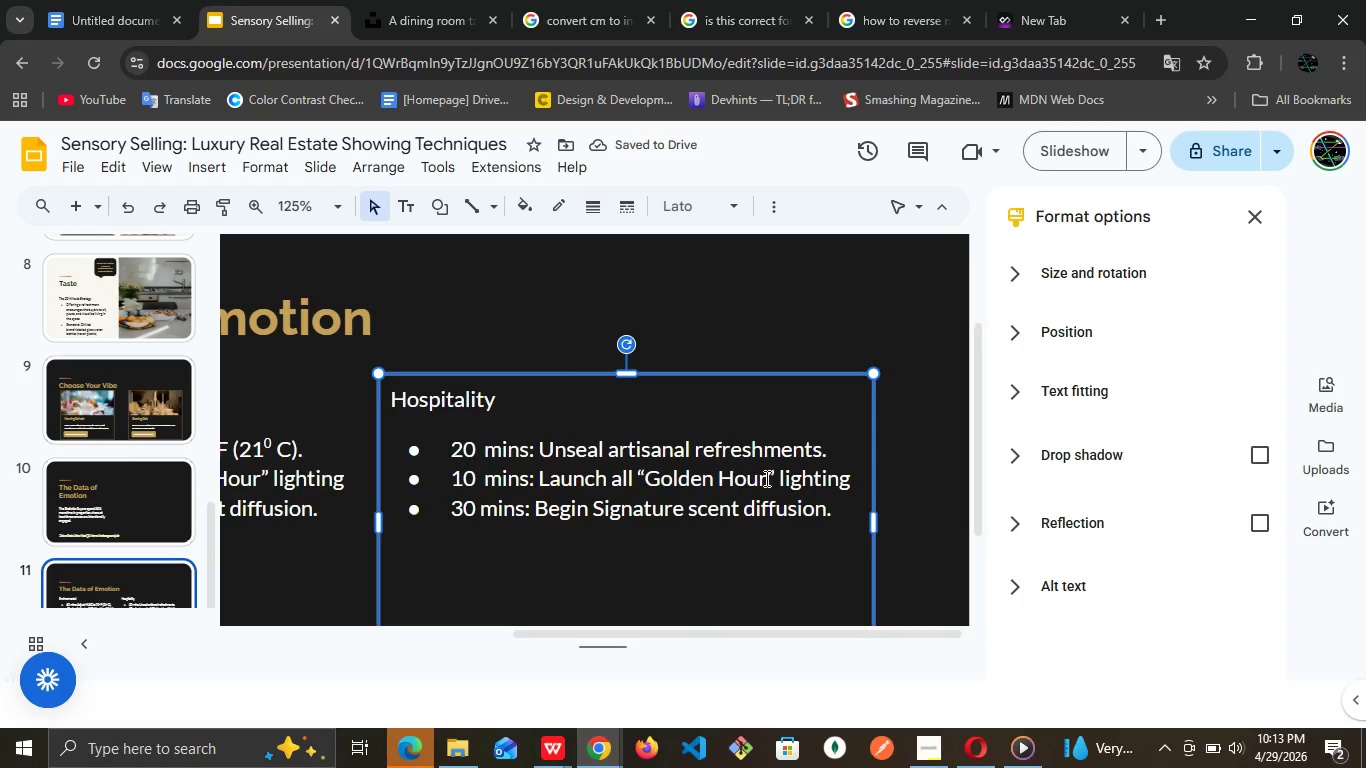 
left_click_drag(start_coordinate=[765, 478], to_coordinate=[649, 474])
 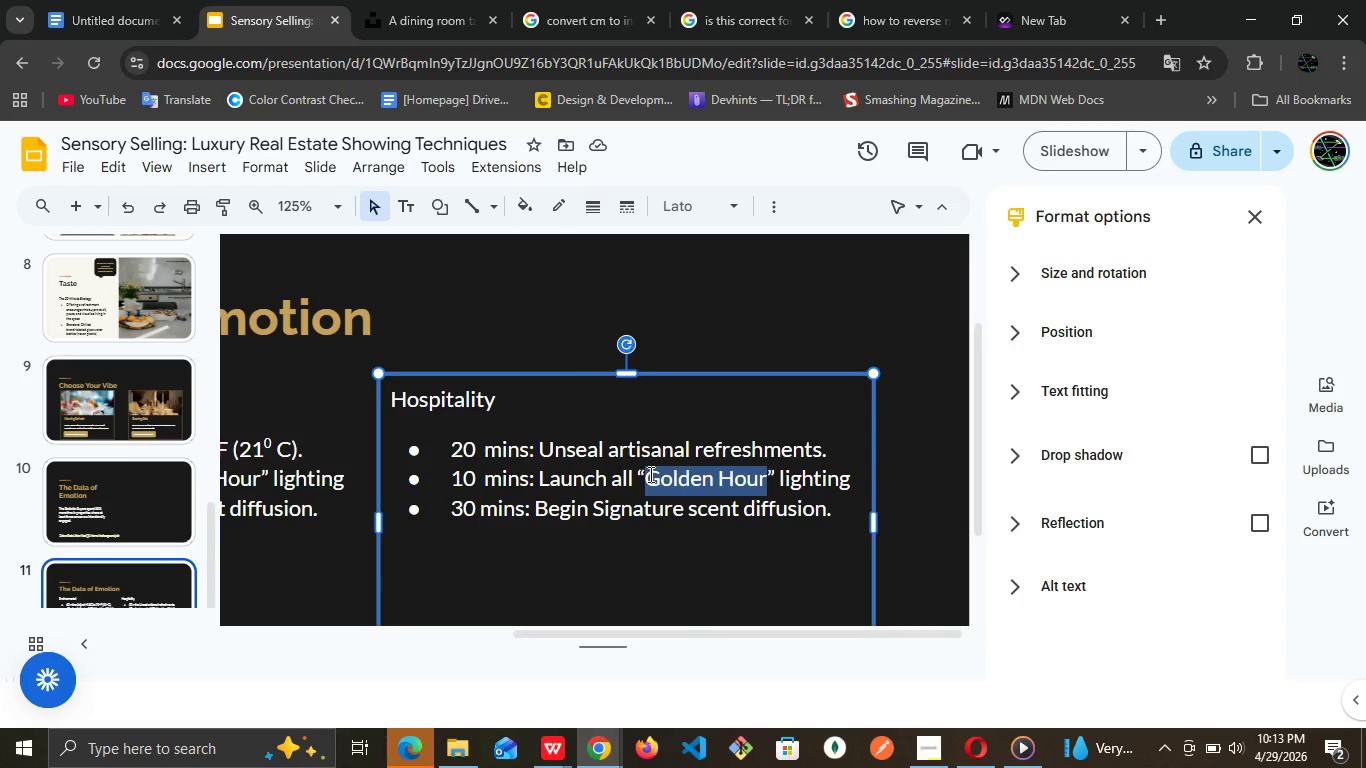 
type(Curated Silence)
 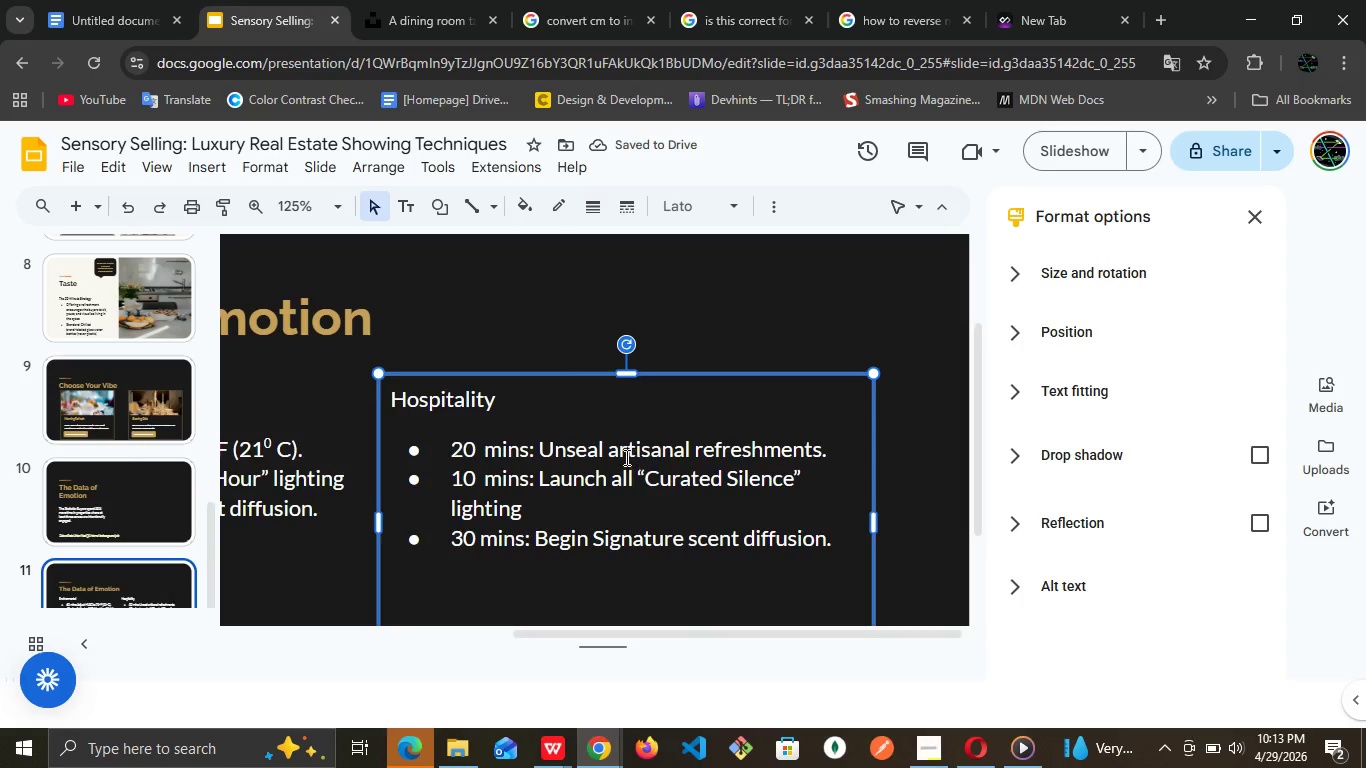 
left_click([559, 503])
 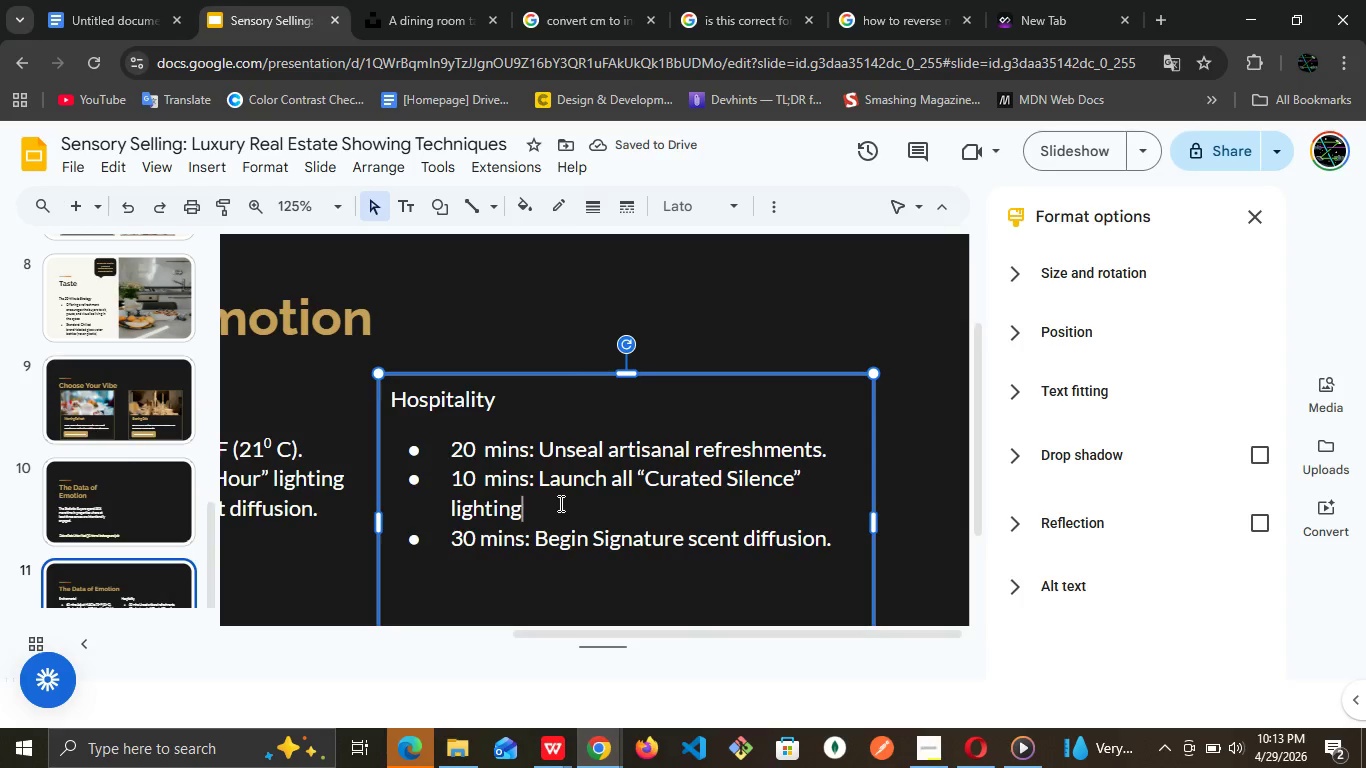 
key(Backspace)
 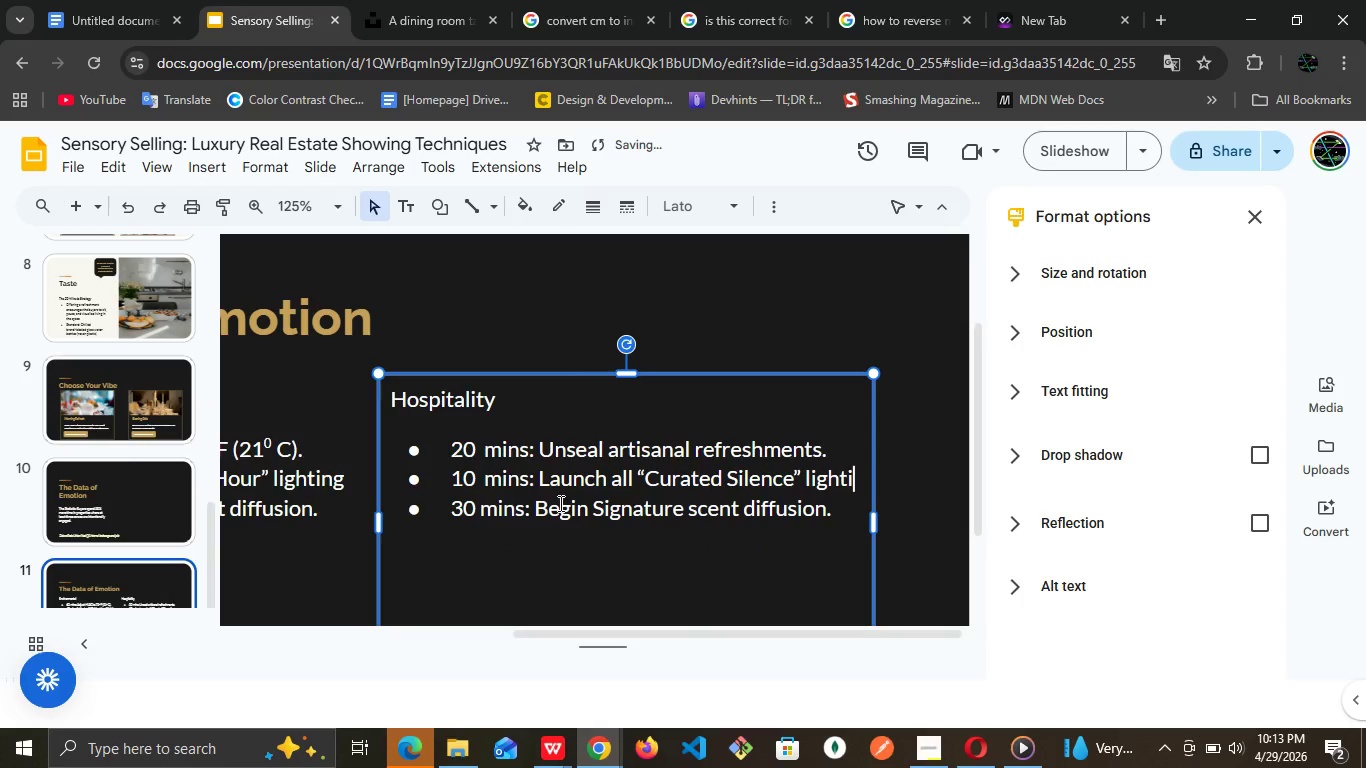 
key(Backspace)
 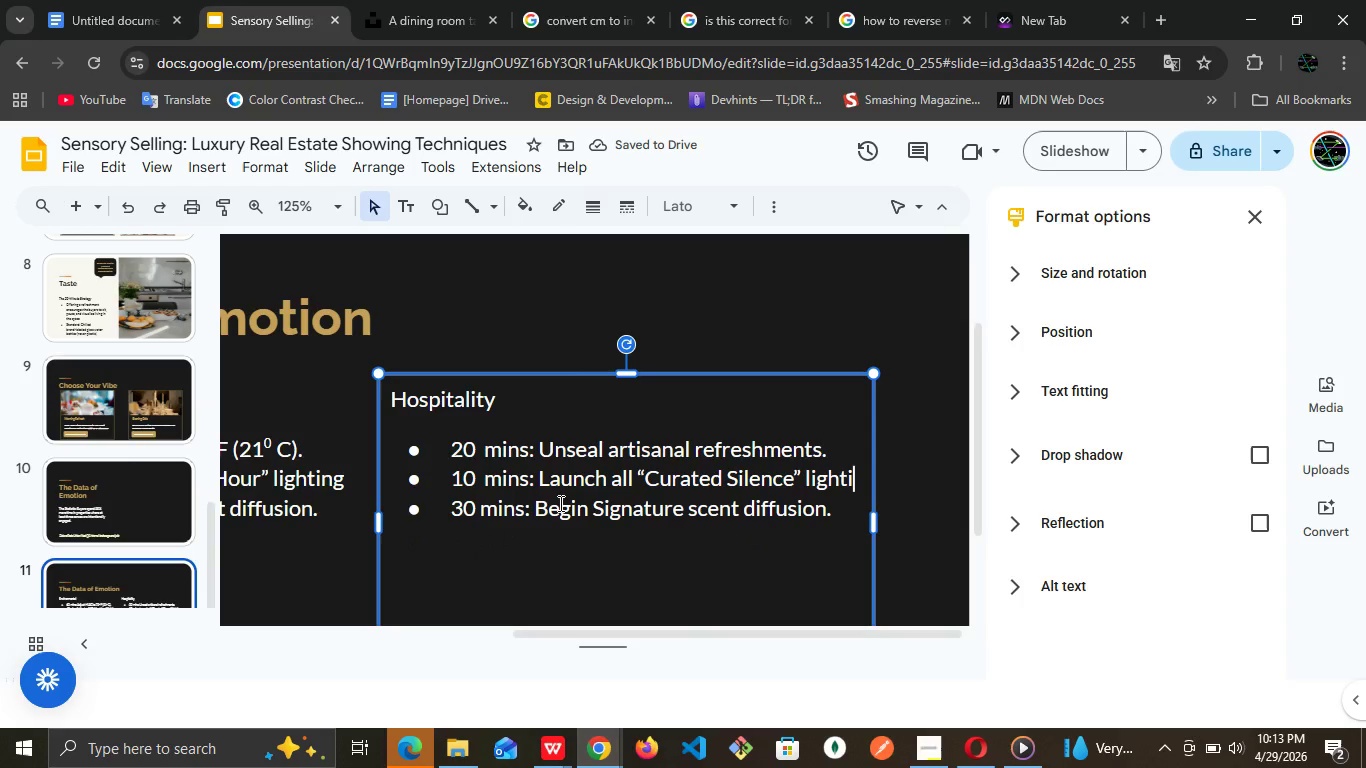 
key(Backspace)
key(Backspace)
key(Backspace)
key(Backspace)
key(Backspace)
key(Backspace)
type(playlist)
 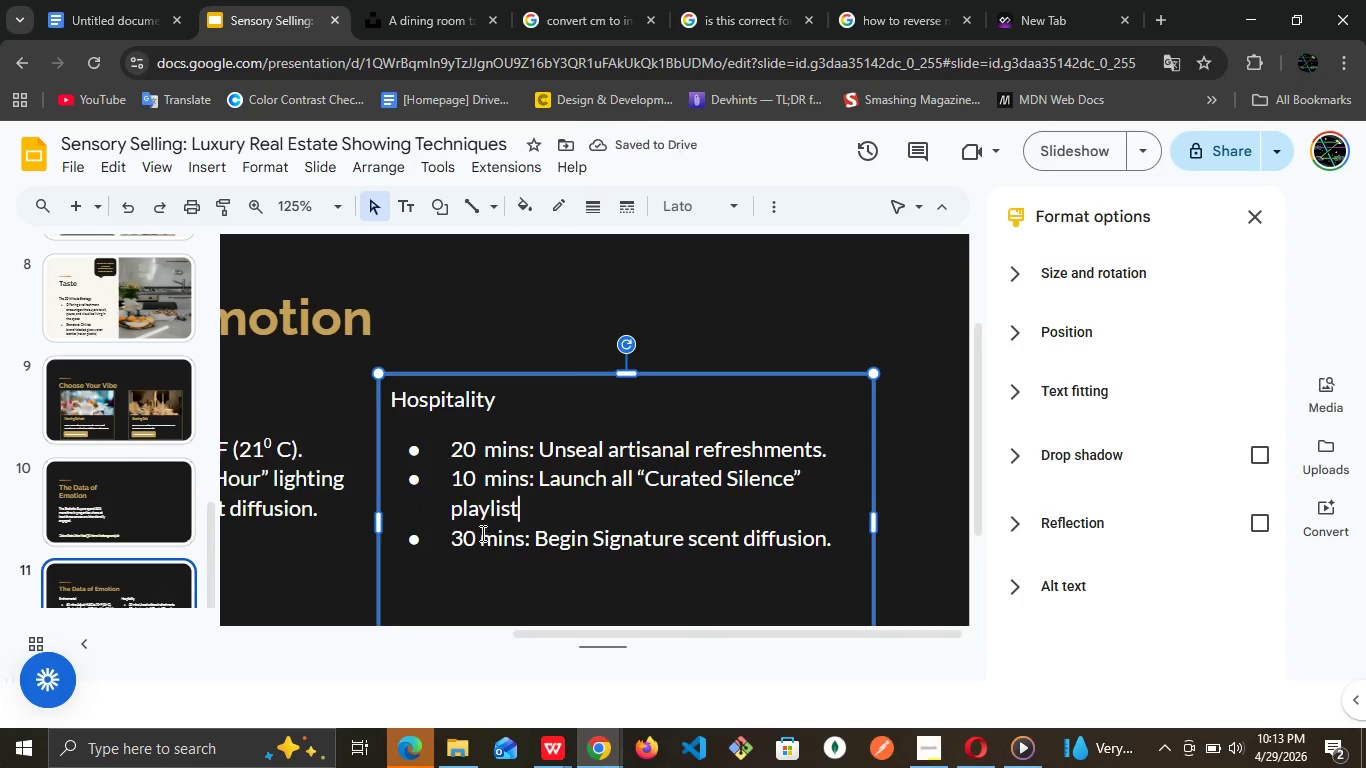 
left_click([471, 538])
 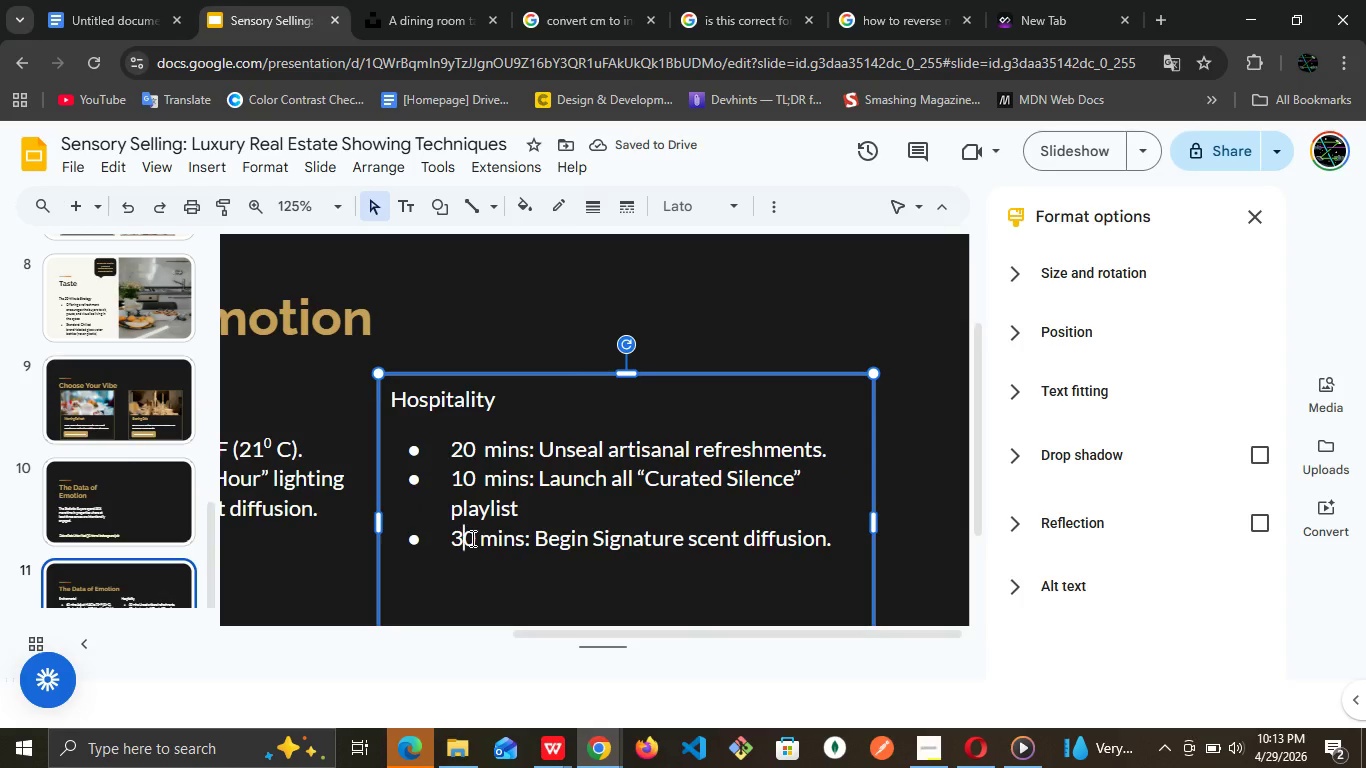 
key(ArrowLeft)
 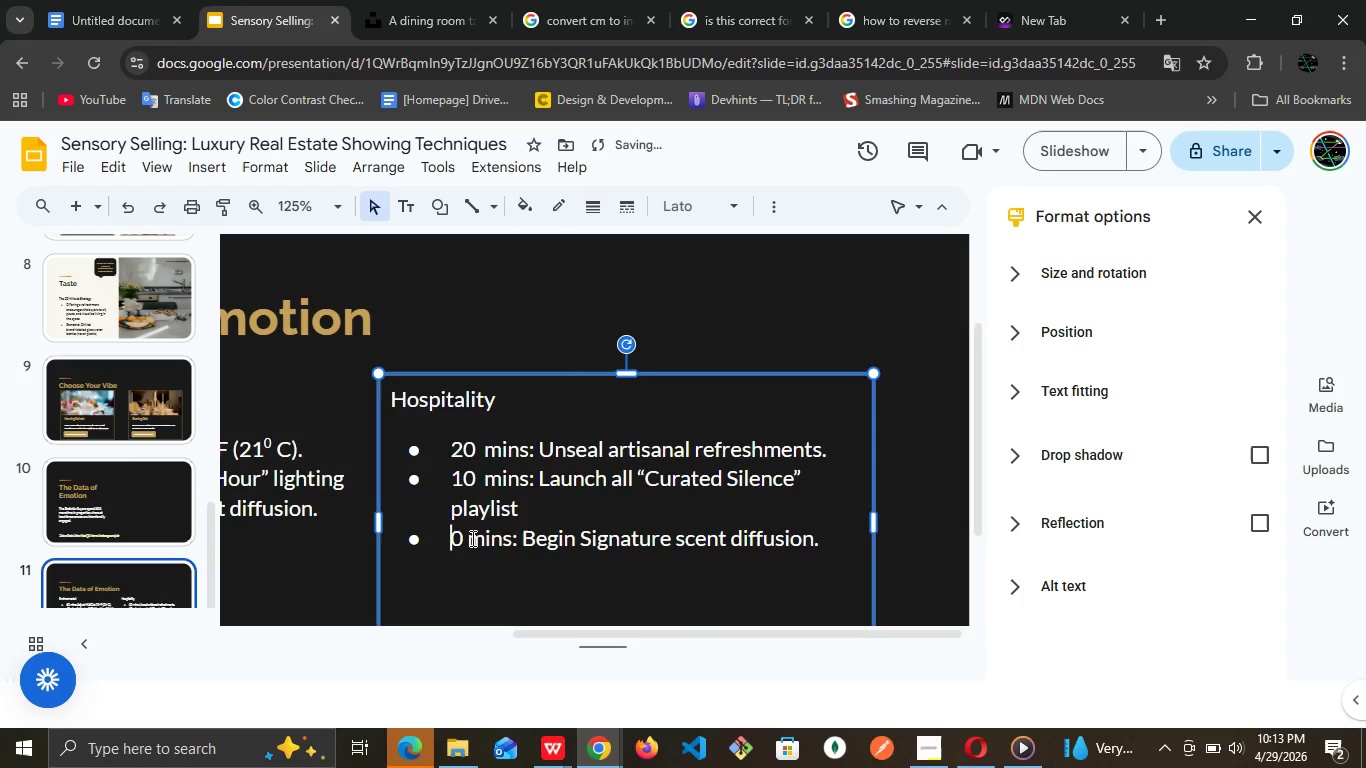 
key(Backspace)
 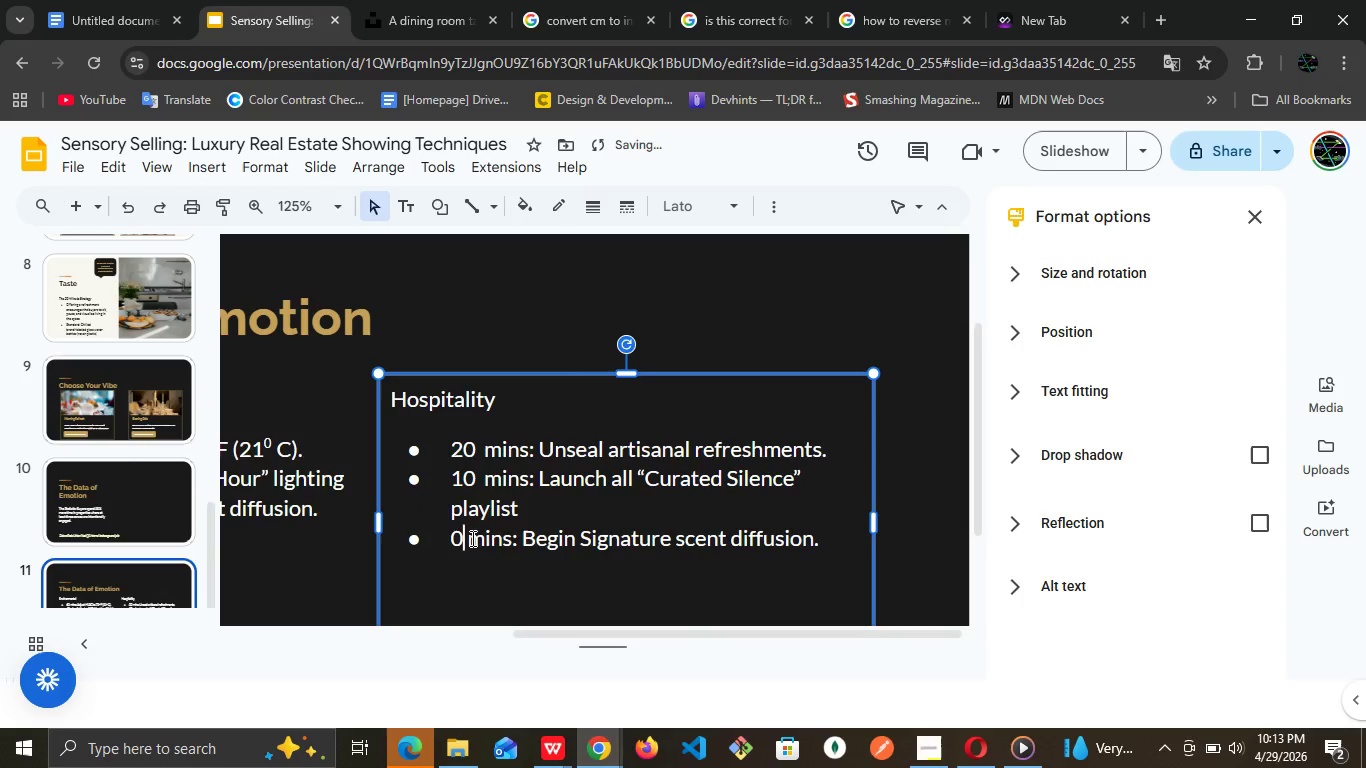 
key(ArrowRight)
 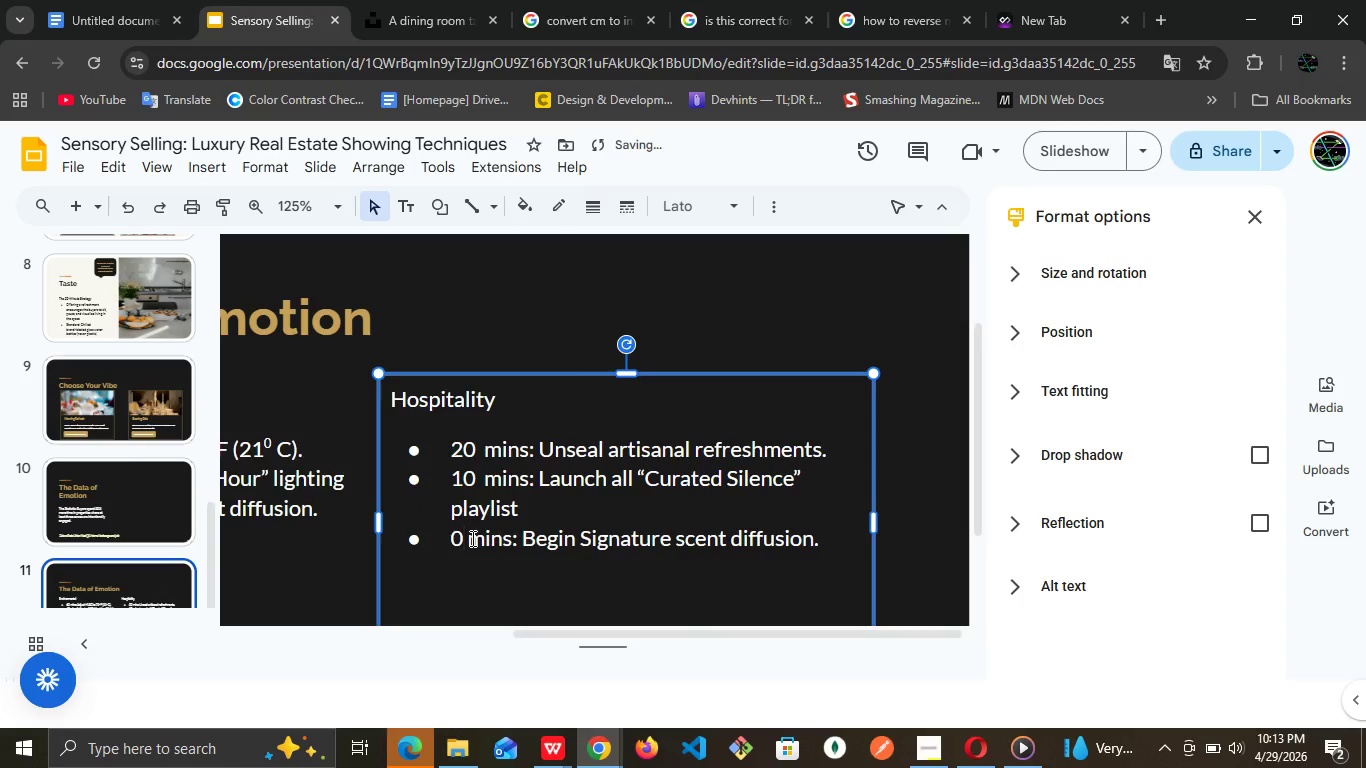 
key(5)
 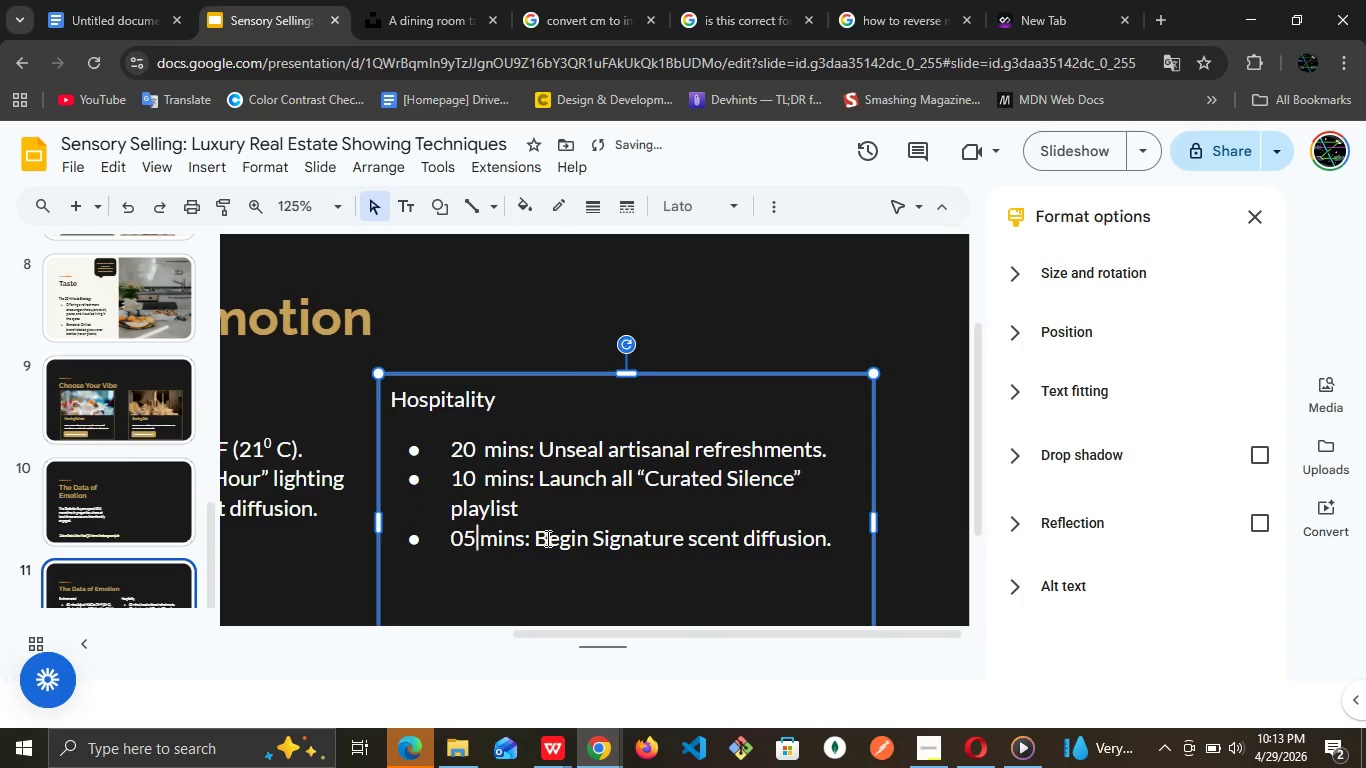 
left_click([541, 538])
 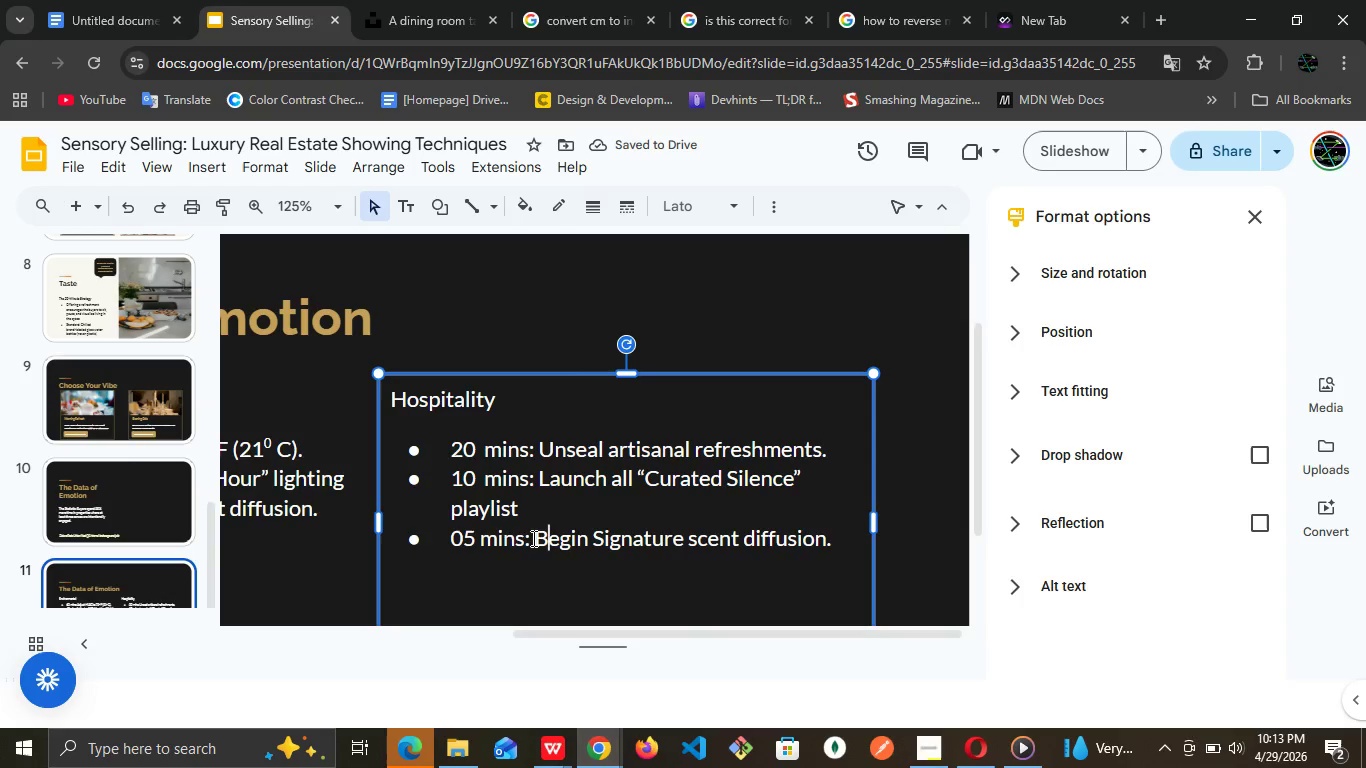 
left_click([532, 538])
 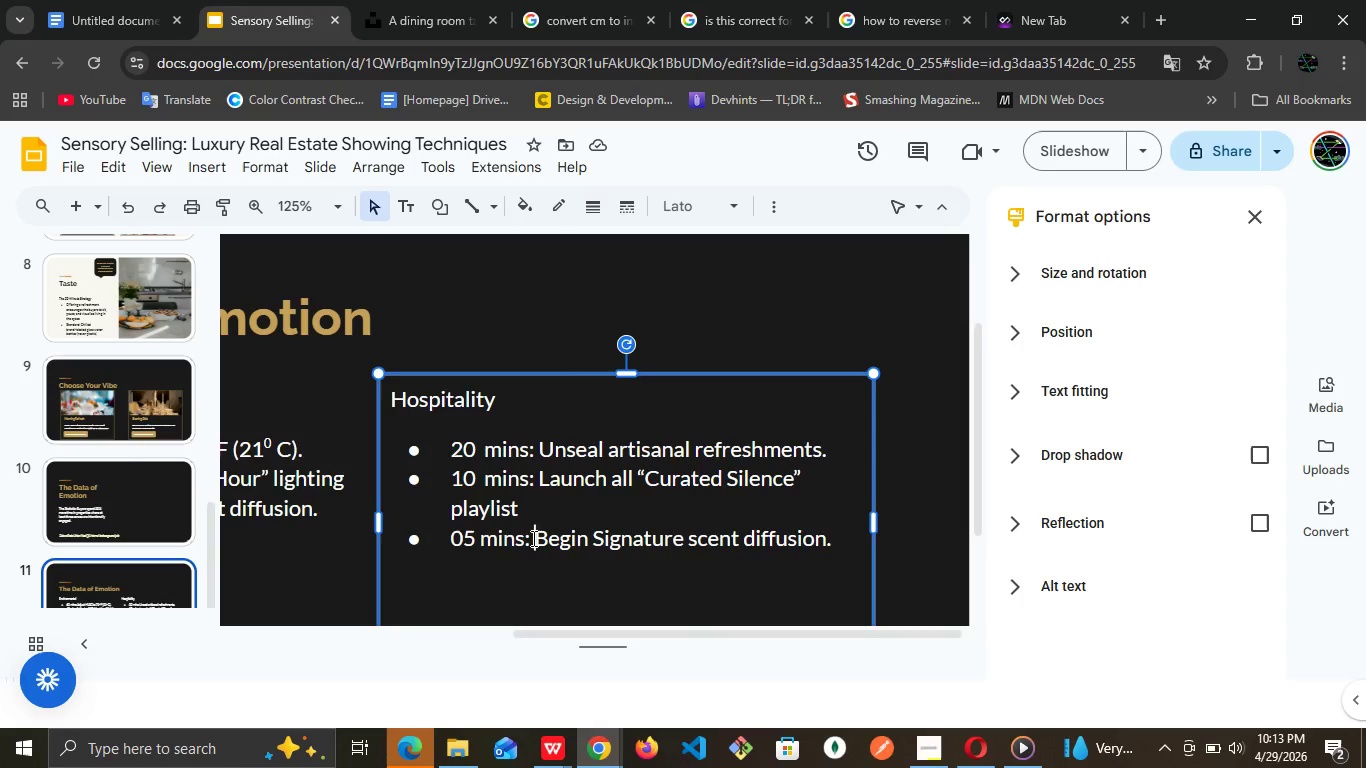 
left_click_drag(start_coordinate=[532, 538], to_coordinate=[826, 543])
 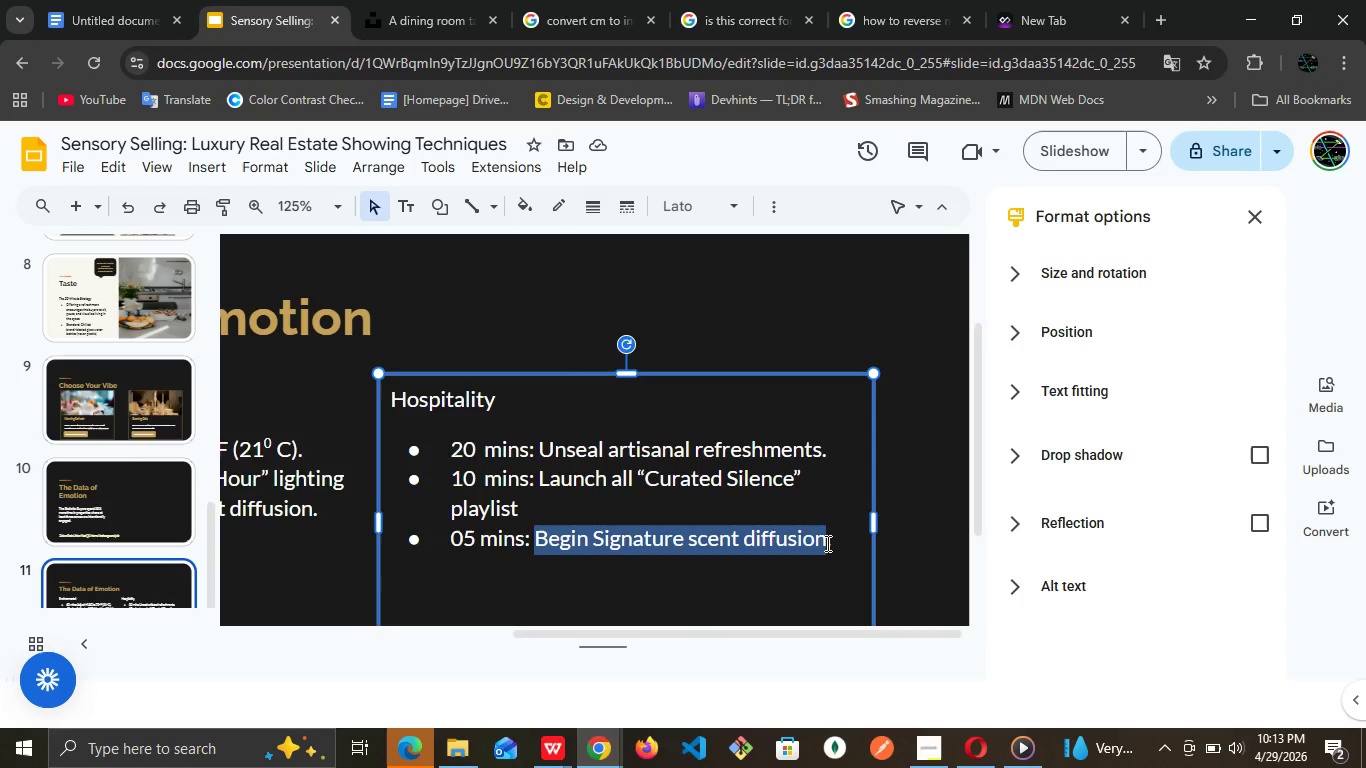 
type(Final sightline)
 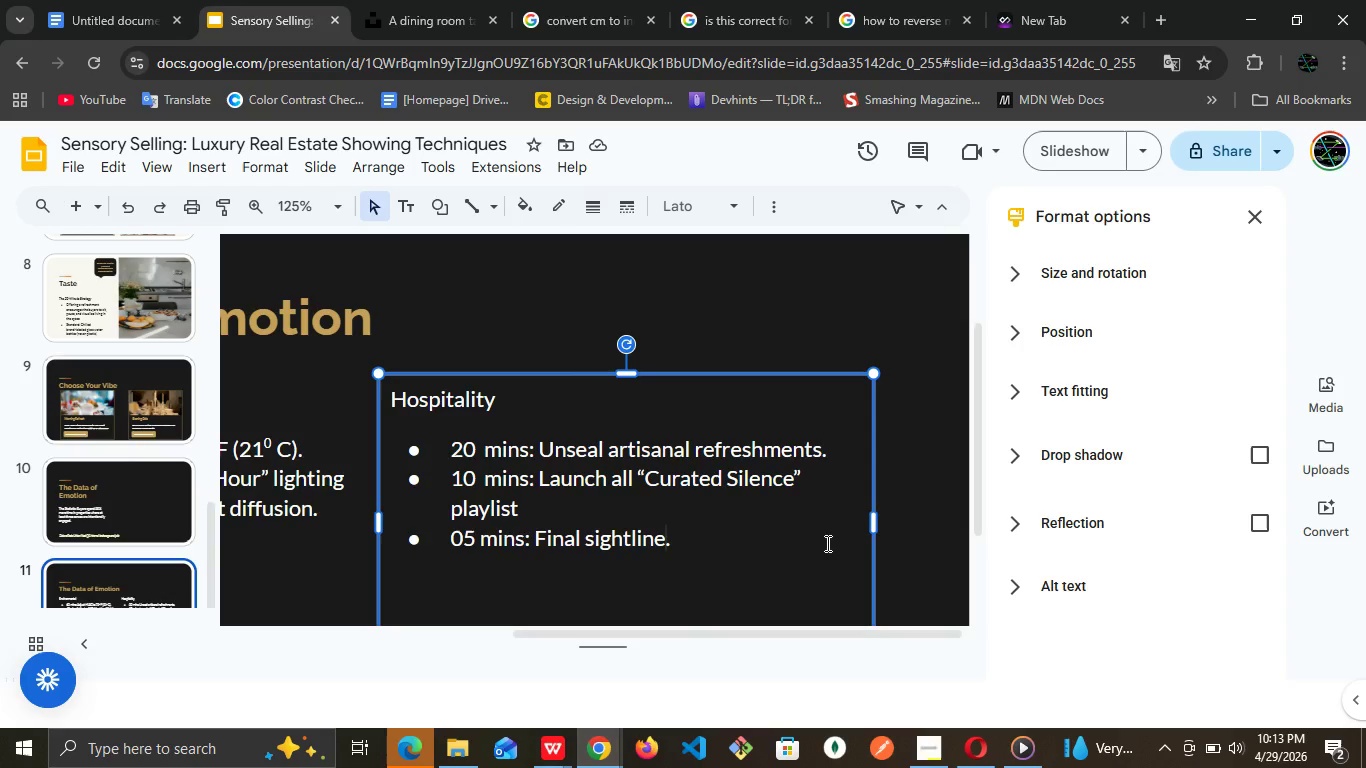 
wait(6.78)
 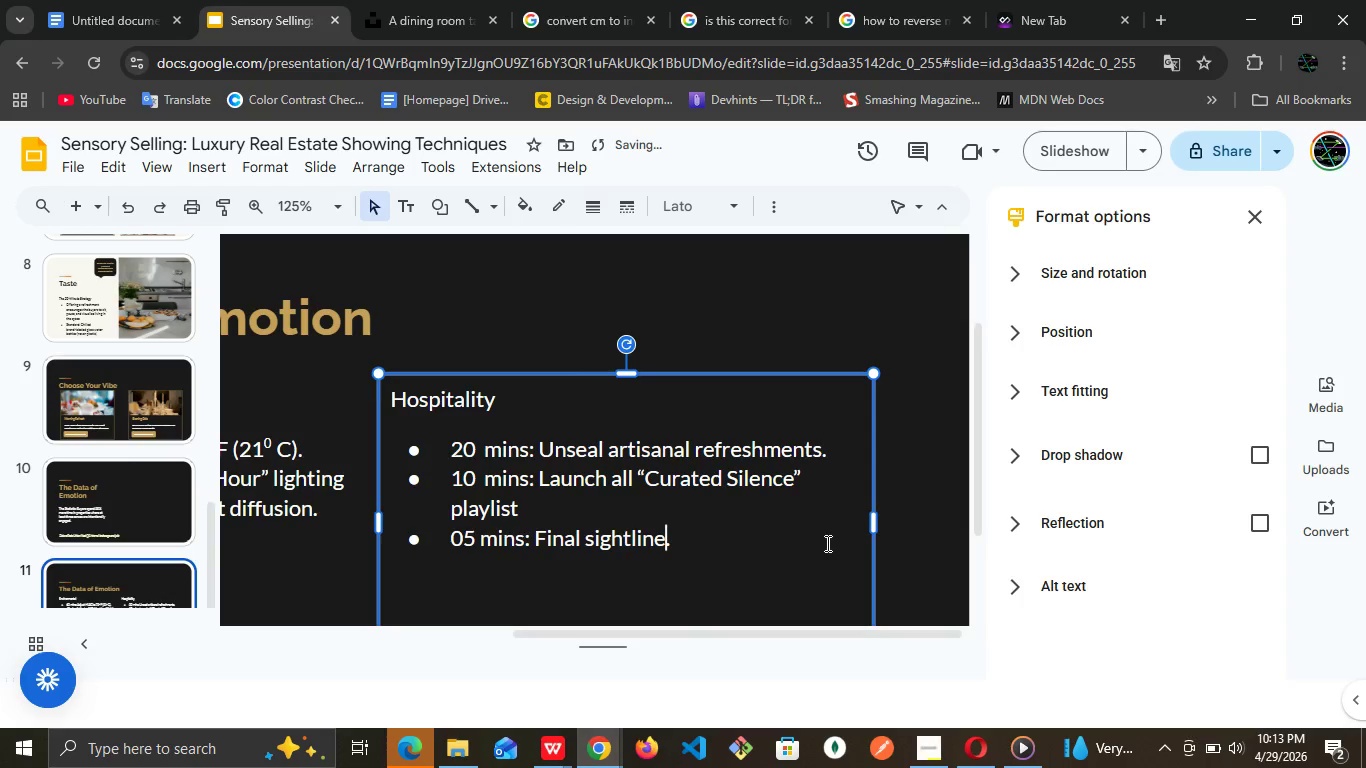 
type( walk)
 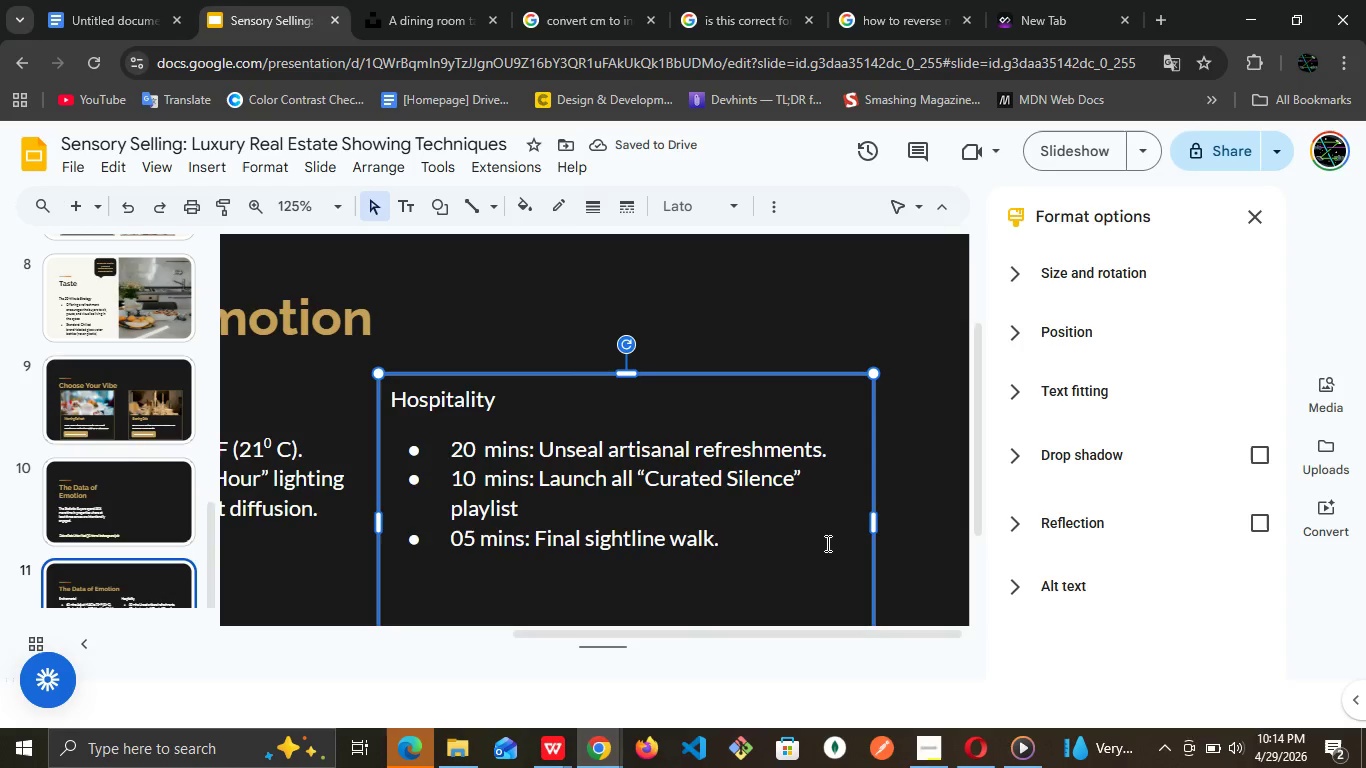 
type( ())
 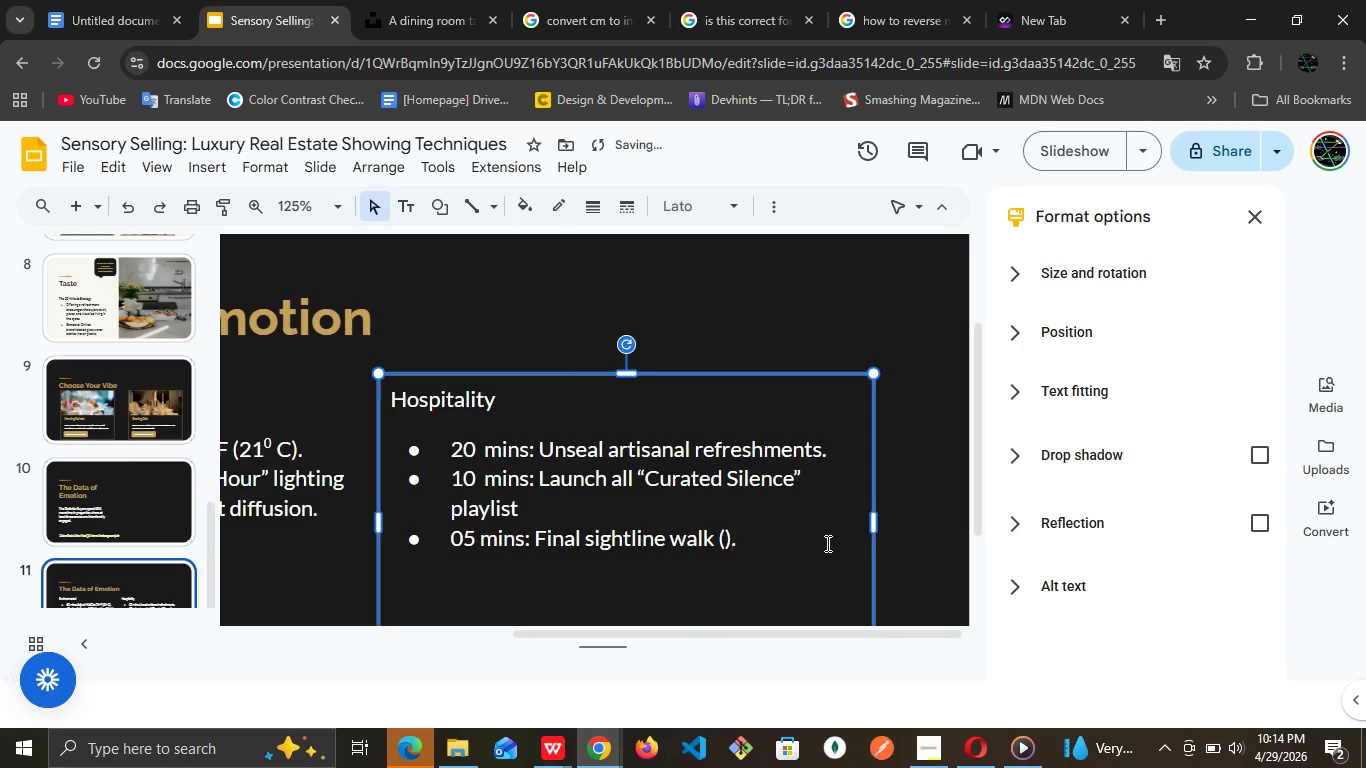 
key(ArrowLeft)
 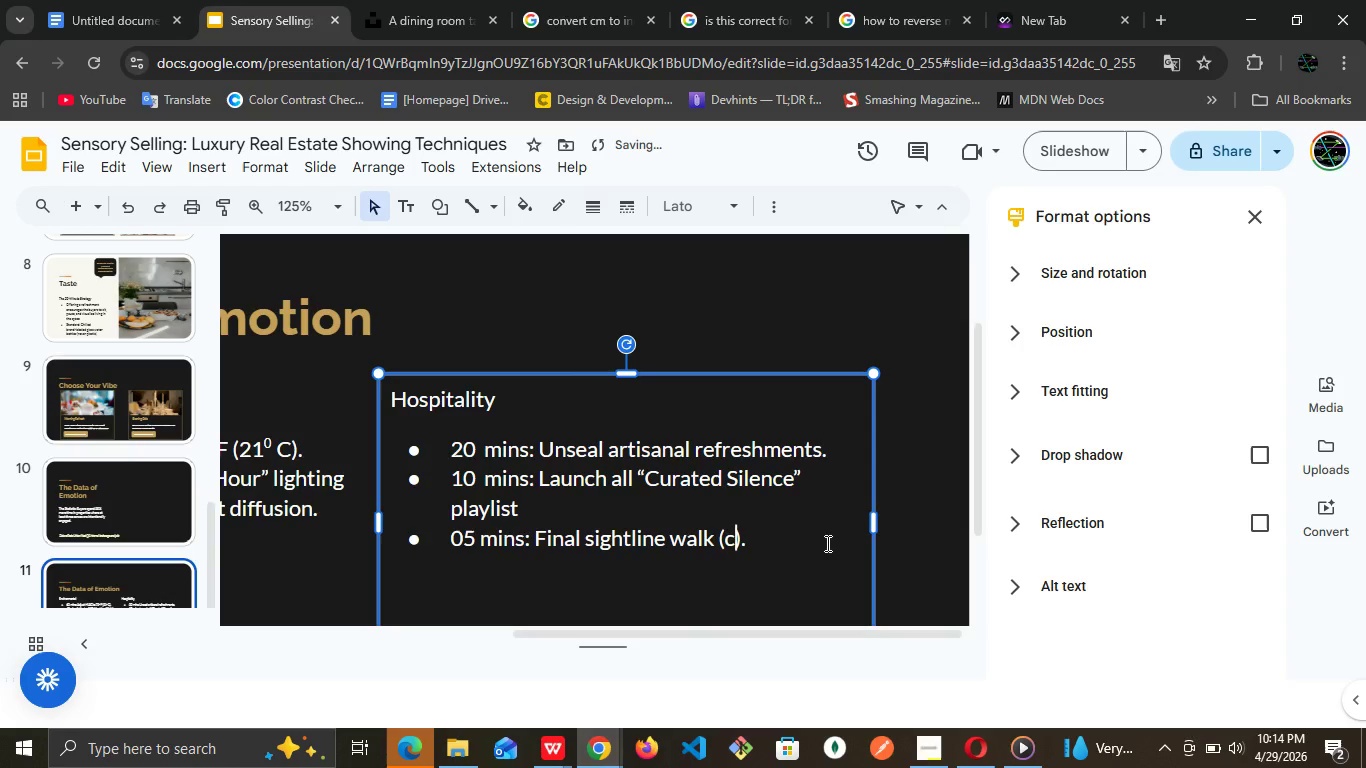 
type(check for clutter)
 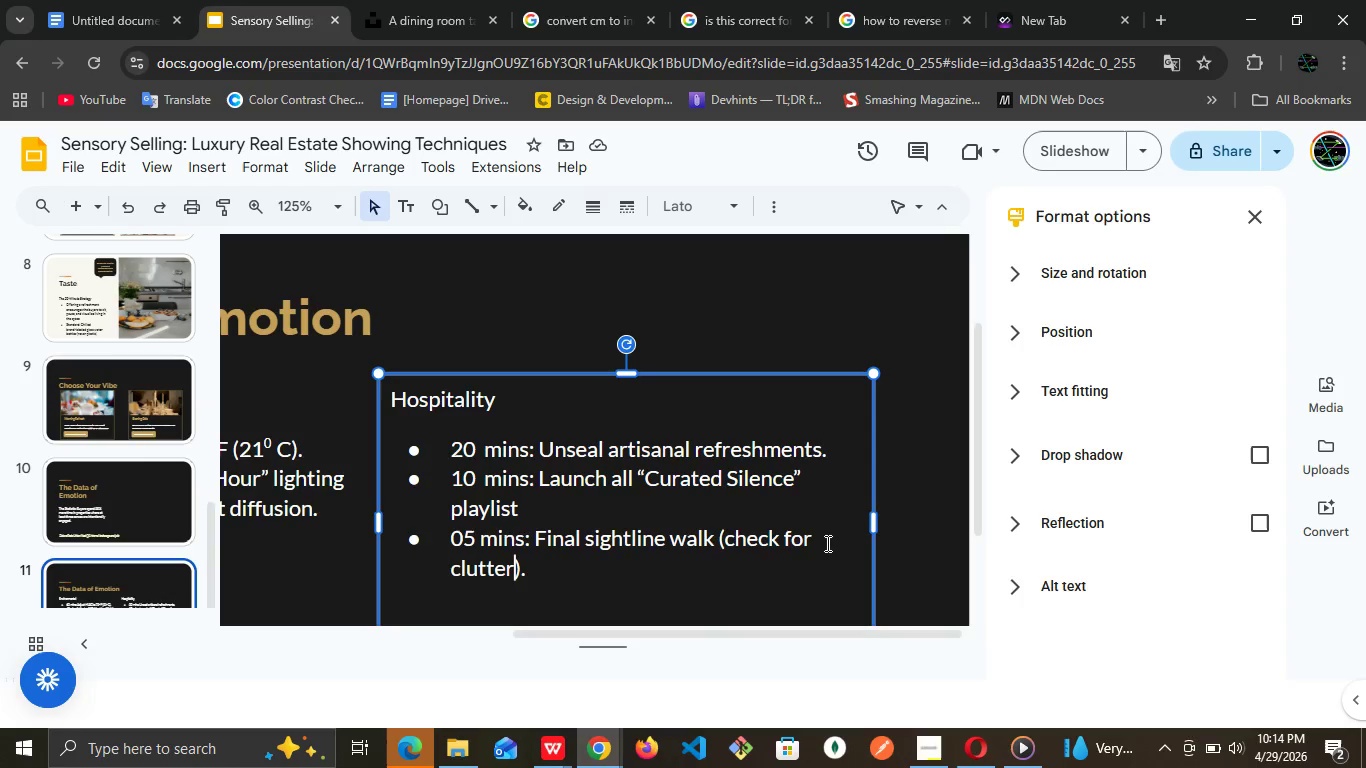 
wait(15.22)
 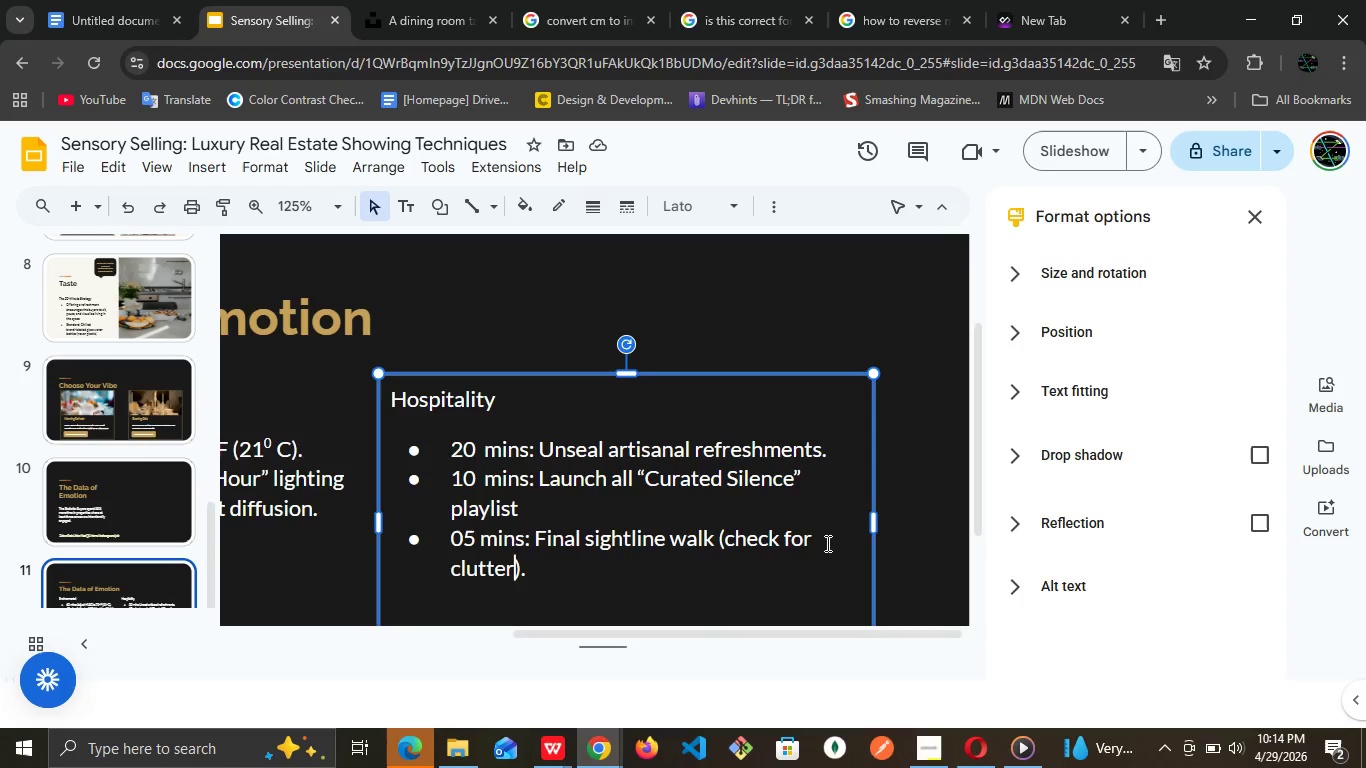 
left_click_drag(start_coordinate=[610, 638], to_coordinate=[272, 624])
 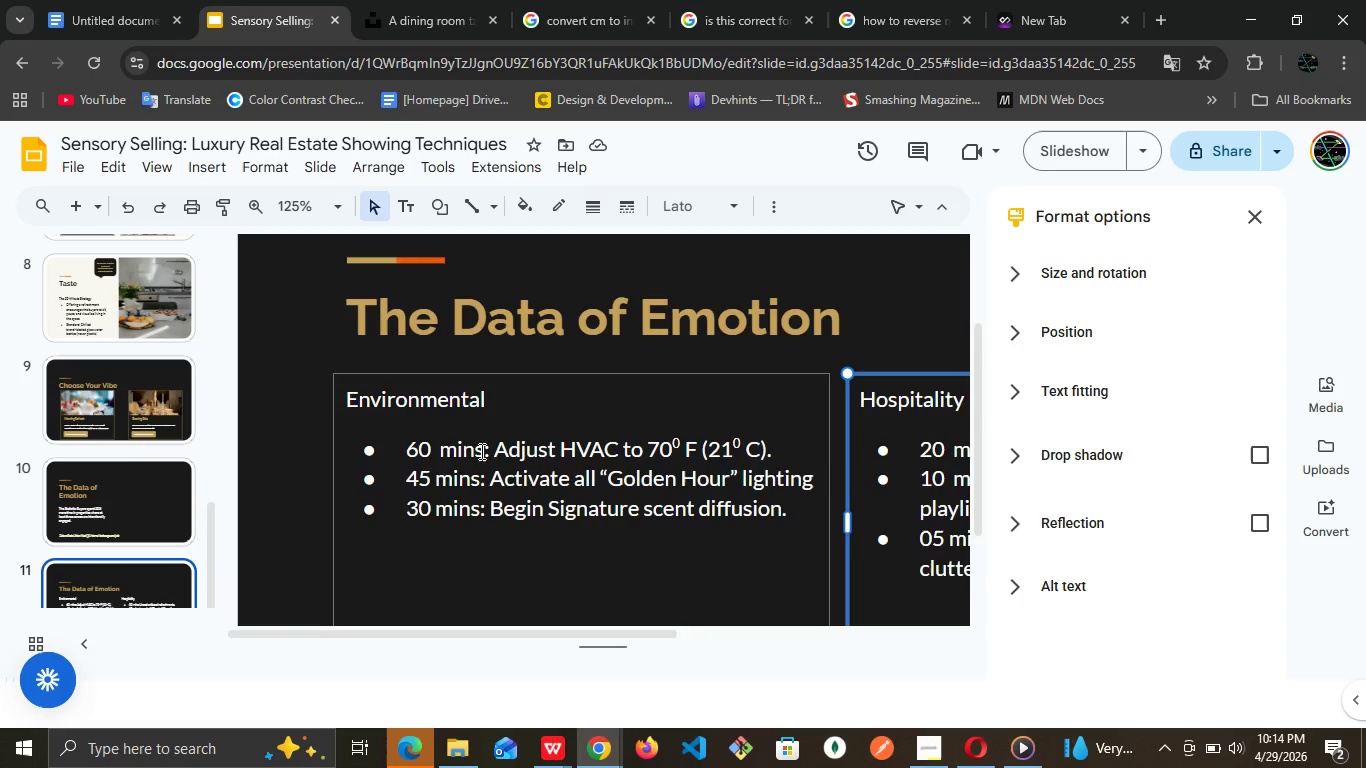 
left_click([480, 451])
 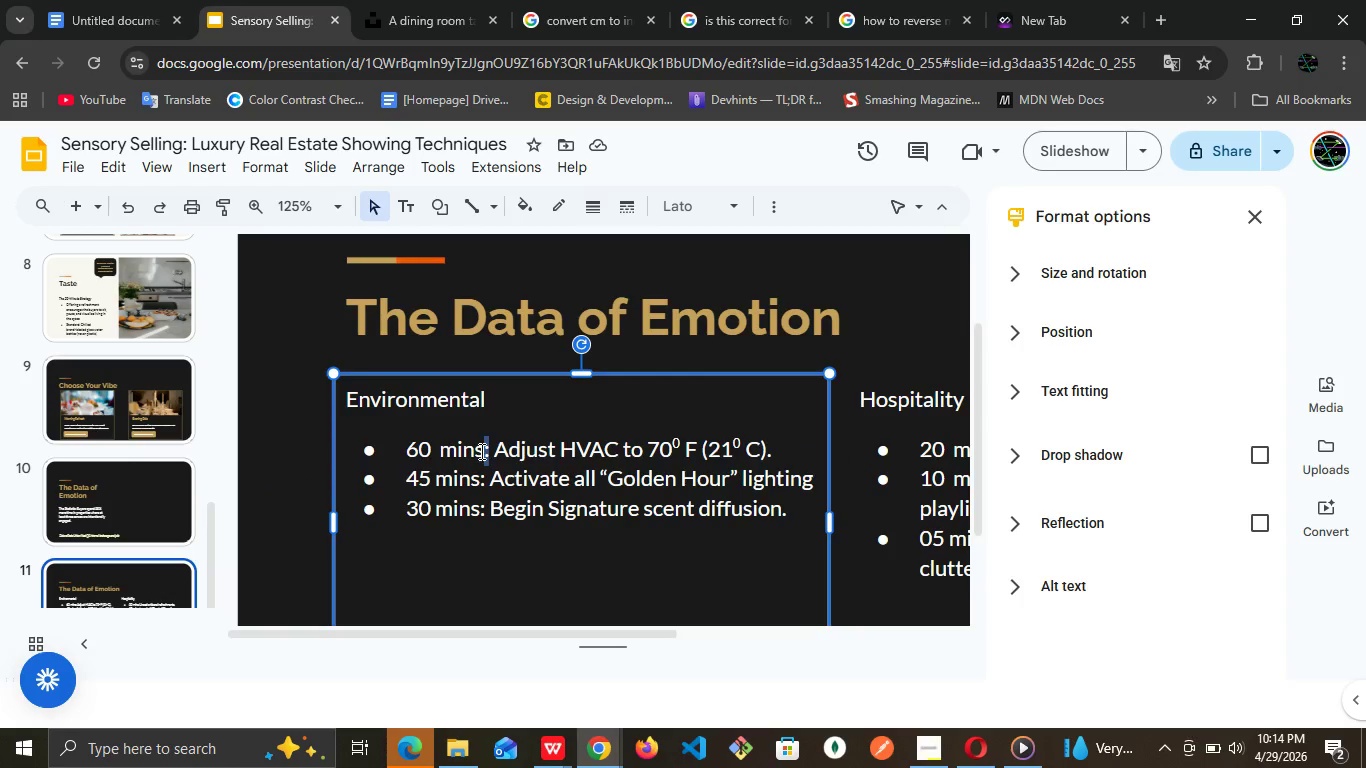 
left_click_drag(start_coordinate=[480, 451], to_coordinate=[408, 446])
 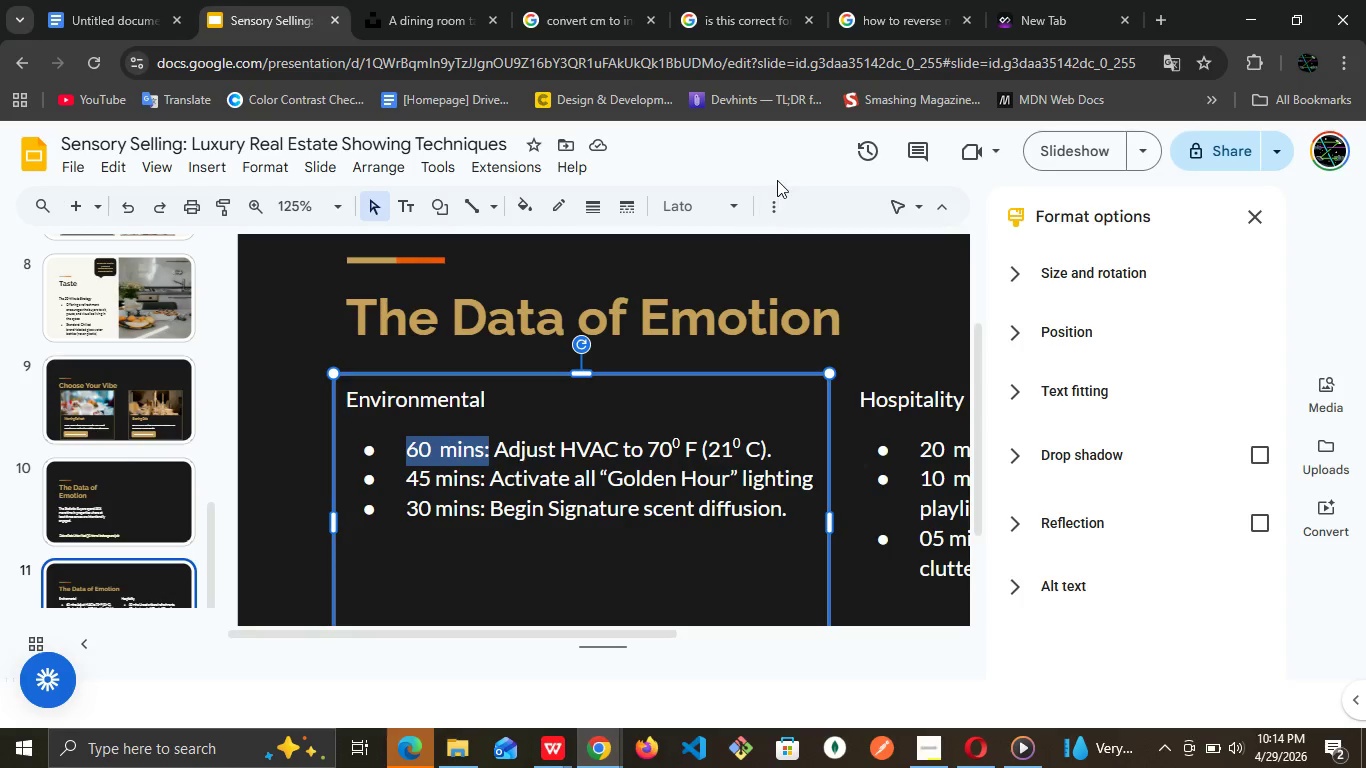 
left_click([777, 205])
 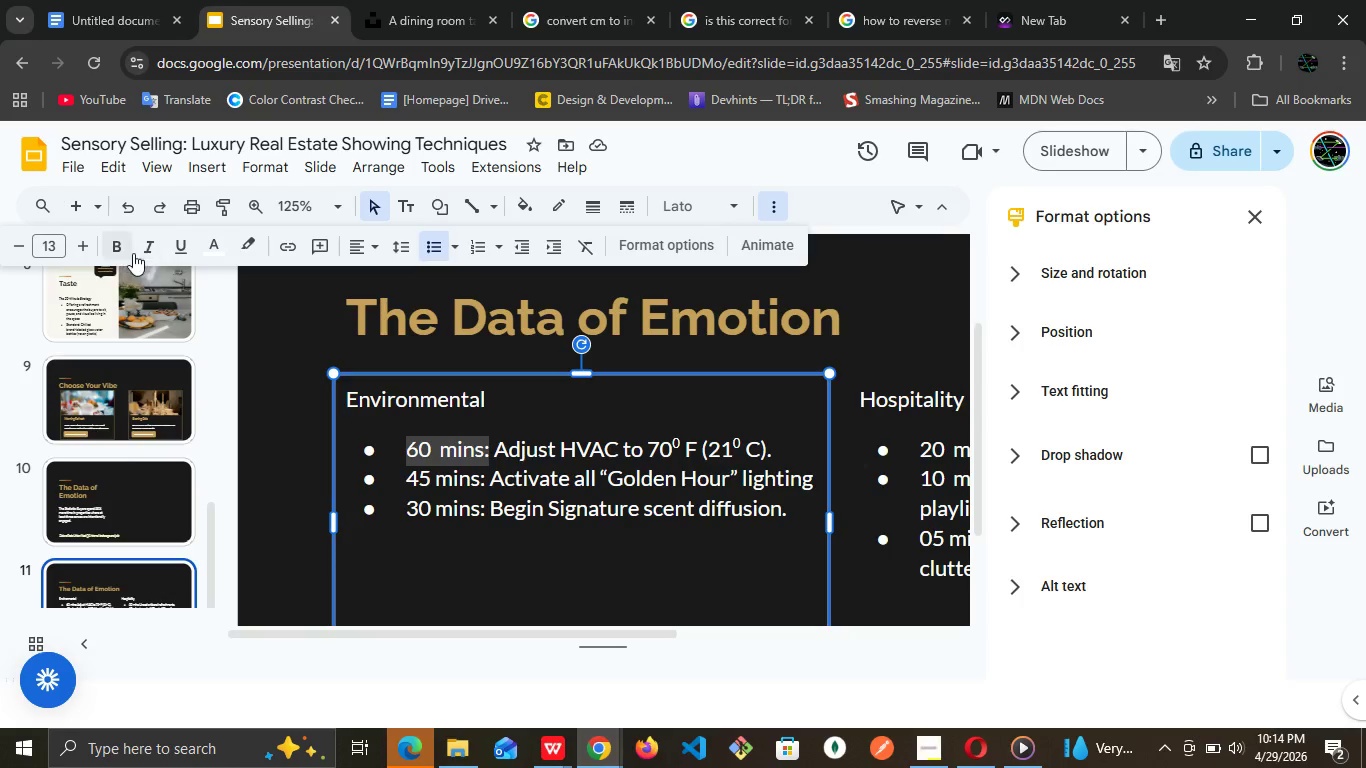 
left_click([207, 251])
 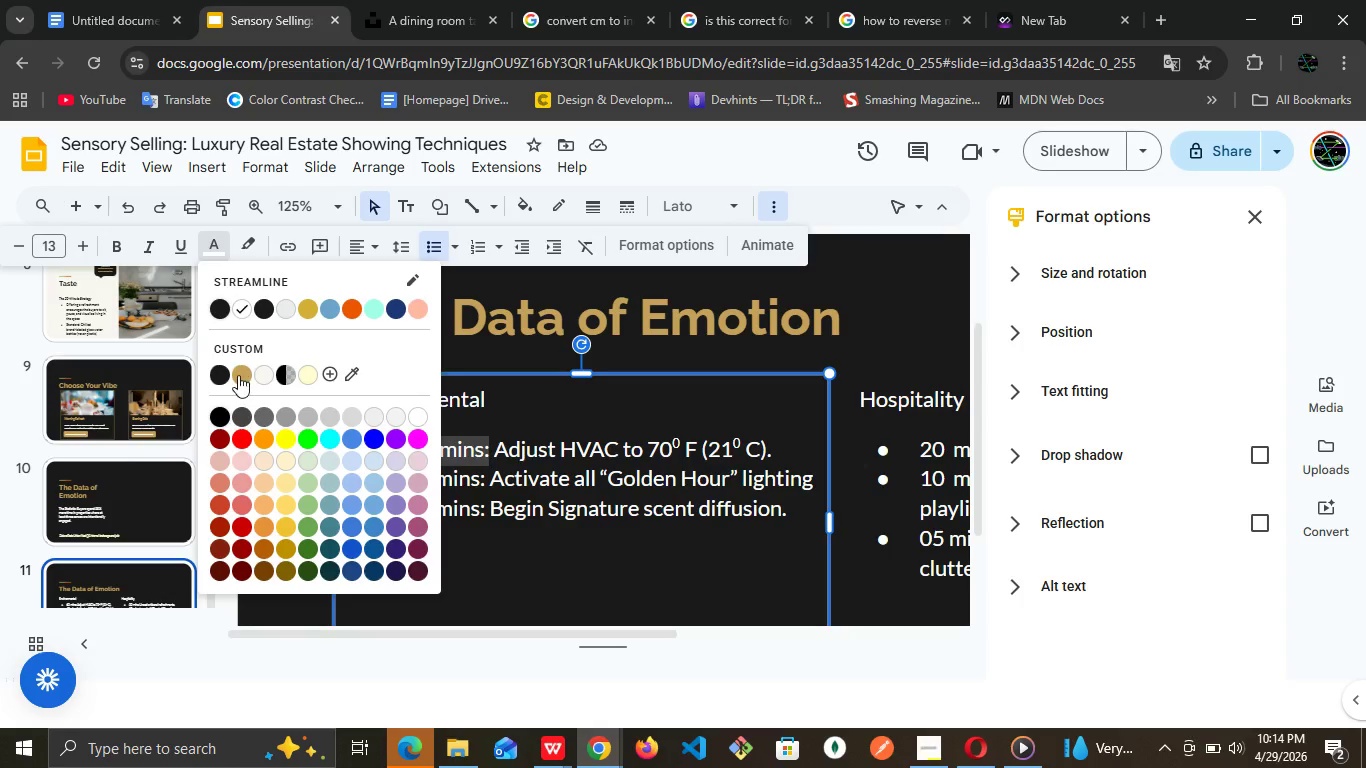 
left_click([238, 375])
 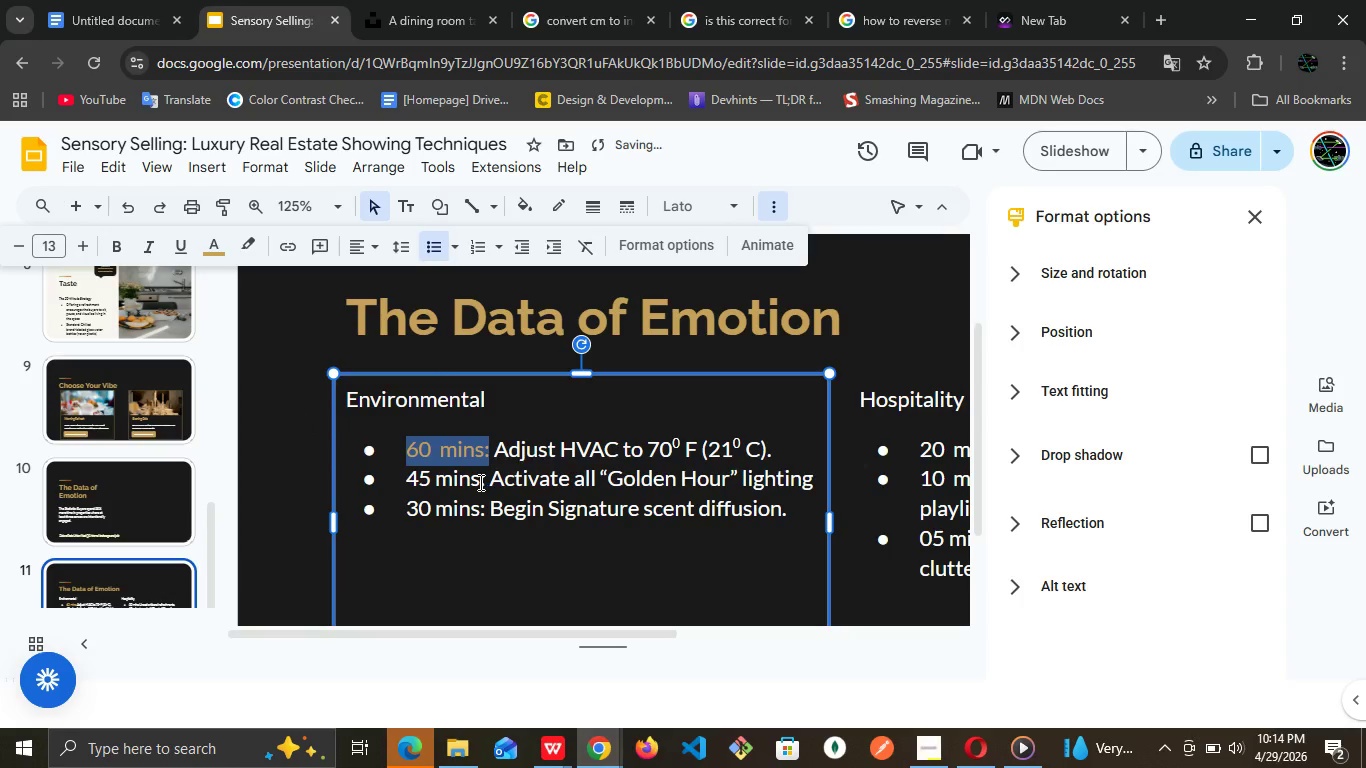 
left_click([479, 482])
 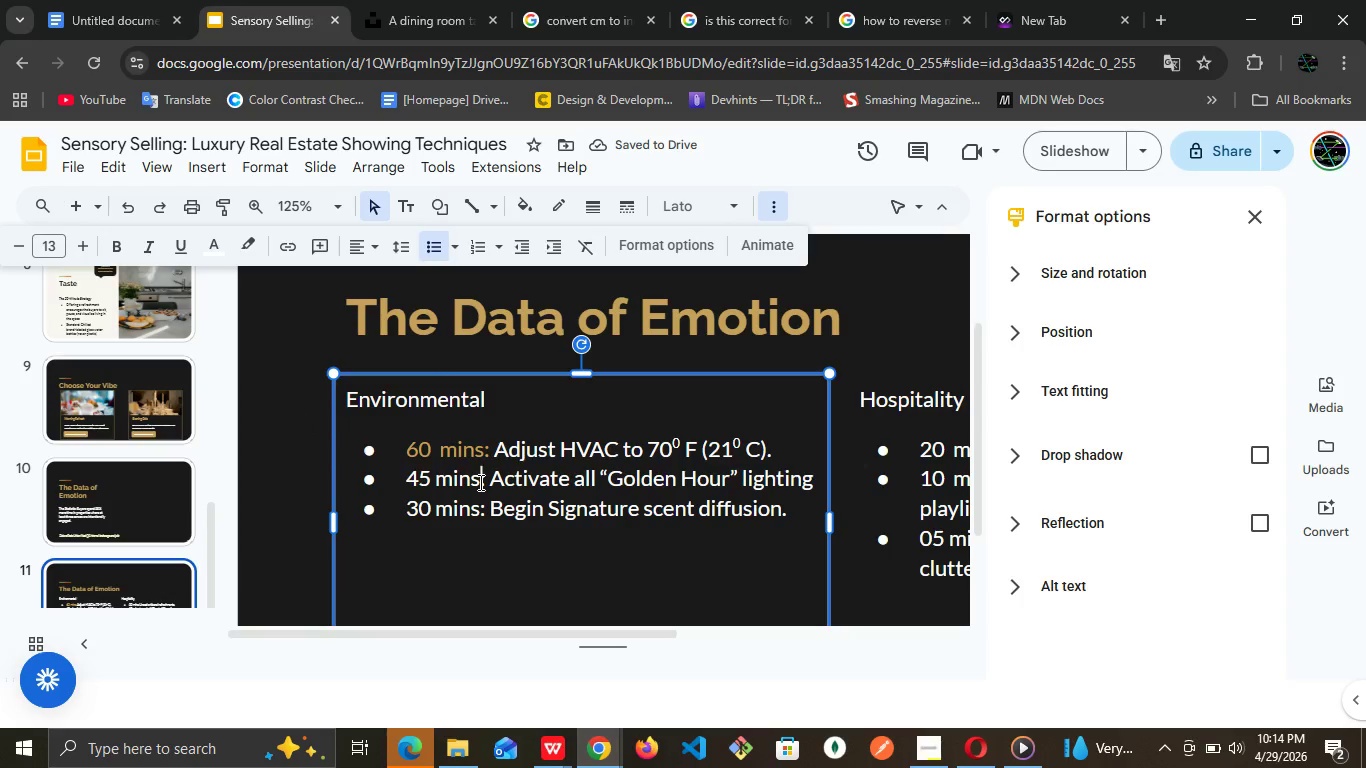 
left_click_drag(start_coordinate=[479, 482], to_coordinate=[402, 481])
 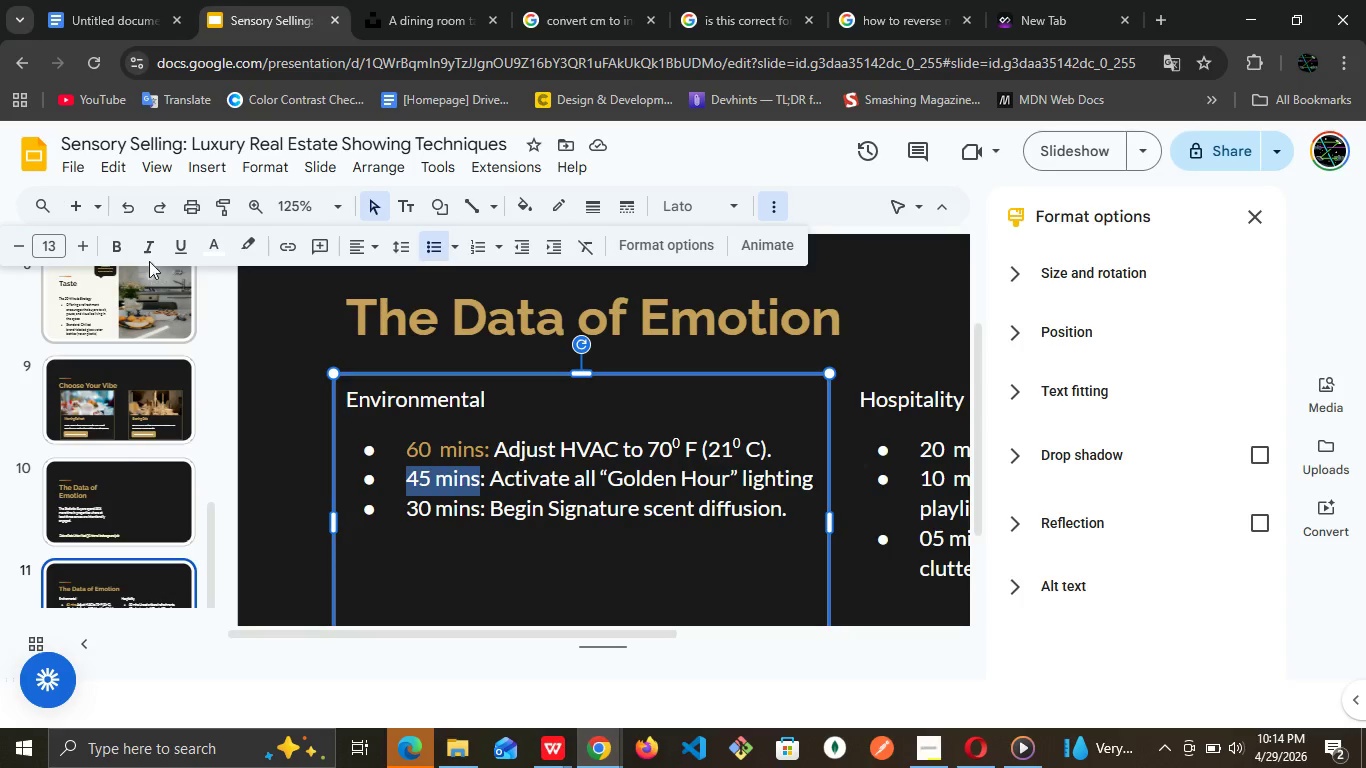 
left_click([224, 259])
 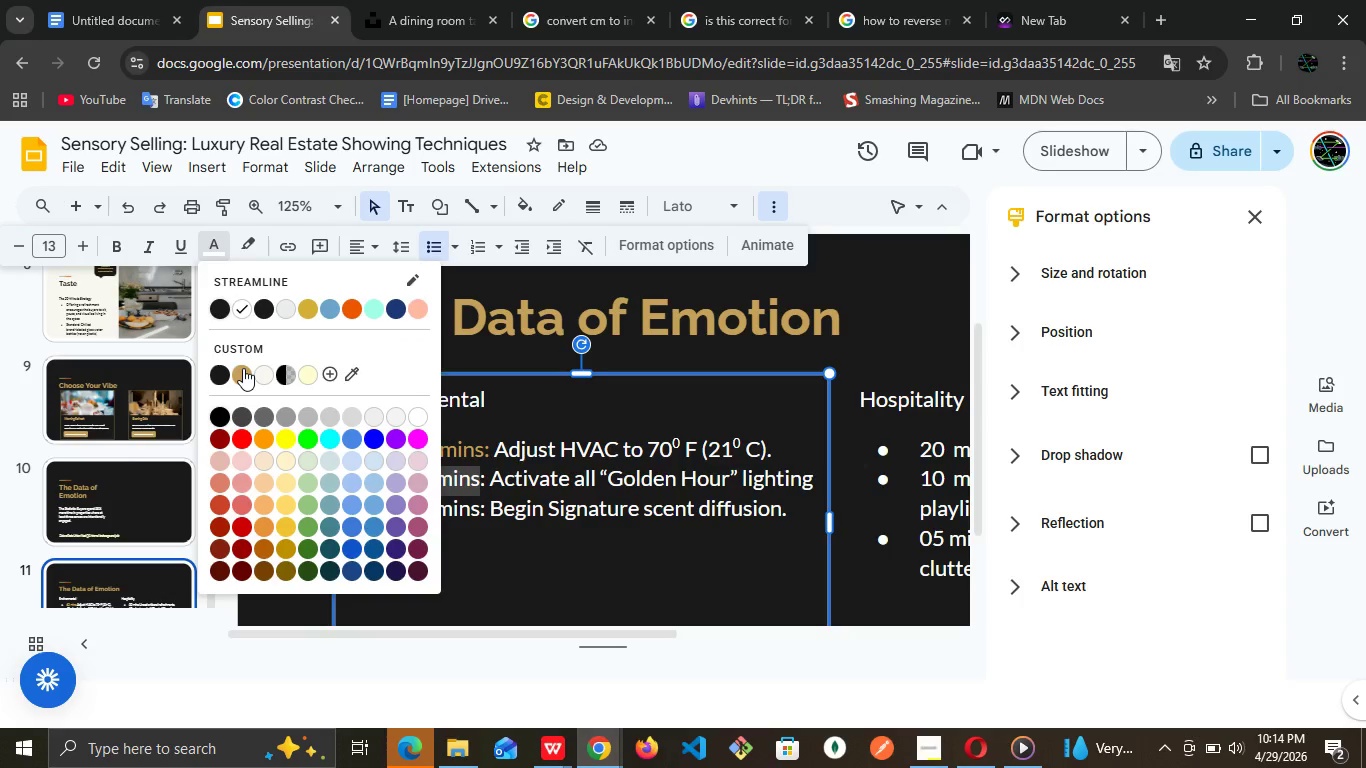 
left_click([243, 368])
 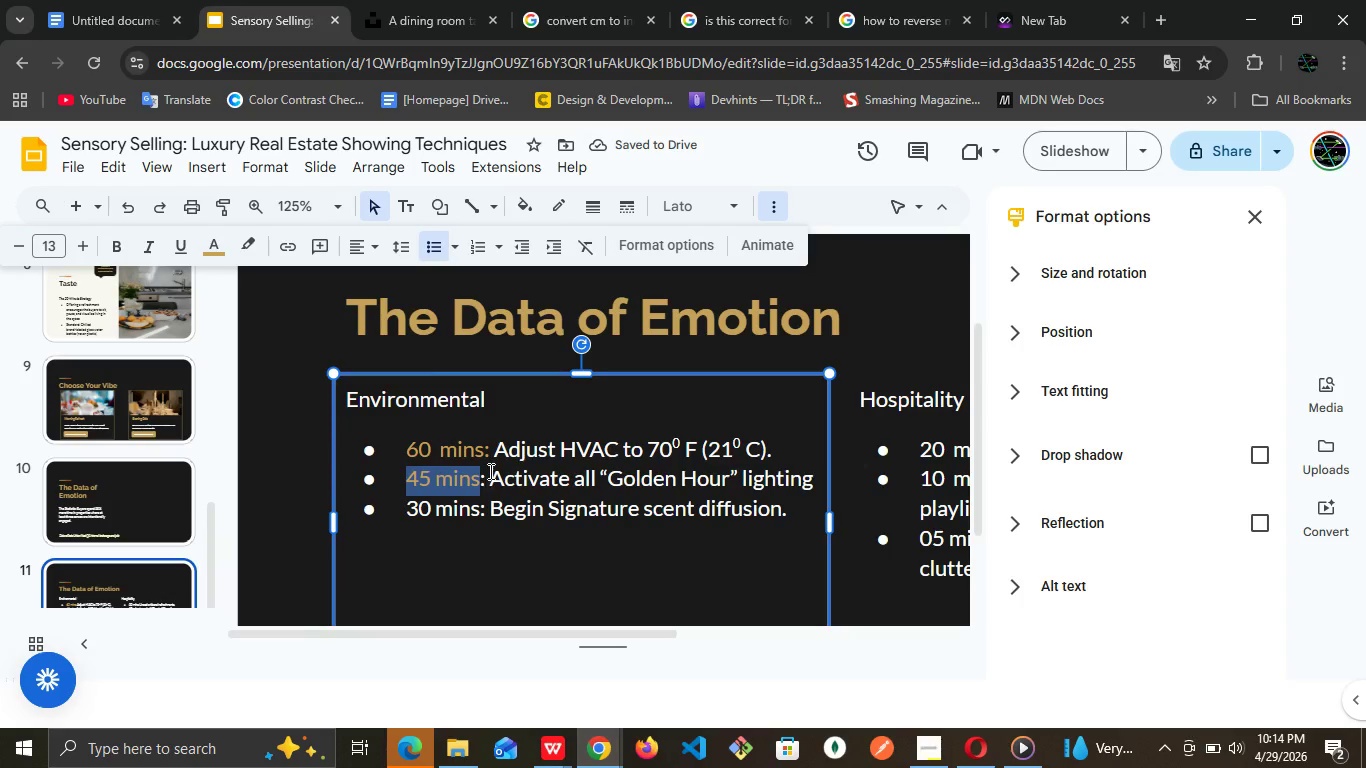 
left_click([484, 474])
 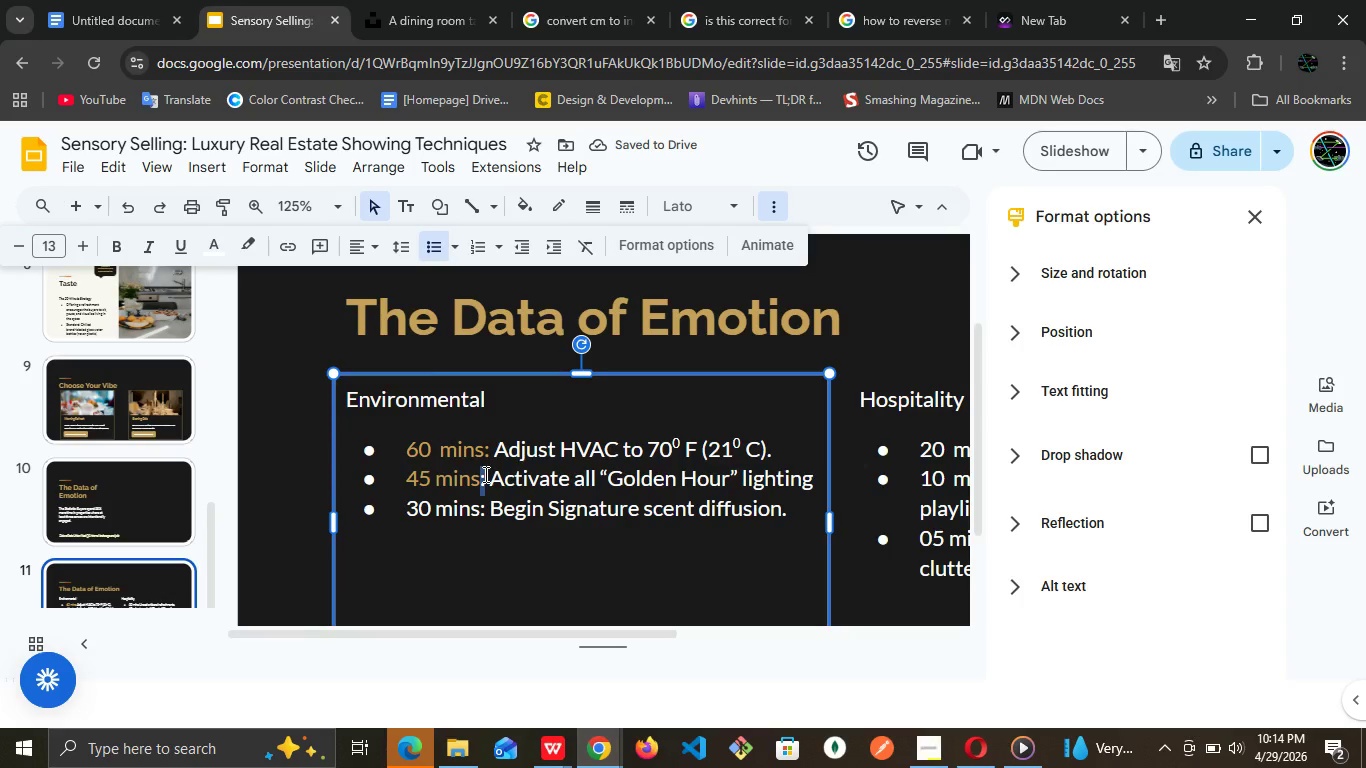 
left_click_drag(start_coordinate=[484, 474], to_coordinate=[418, 480])
 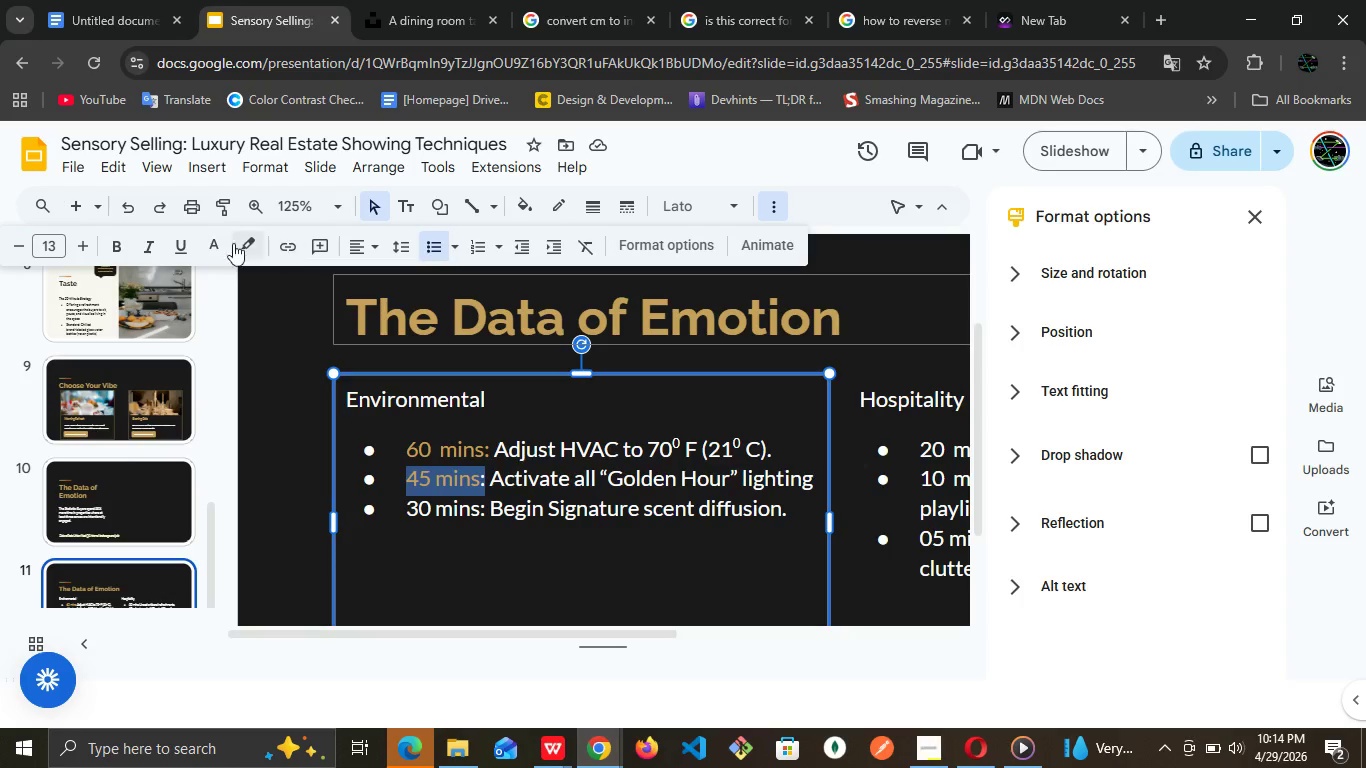 
left_click([225, 242])
 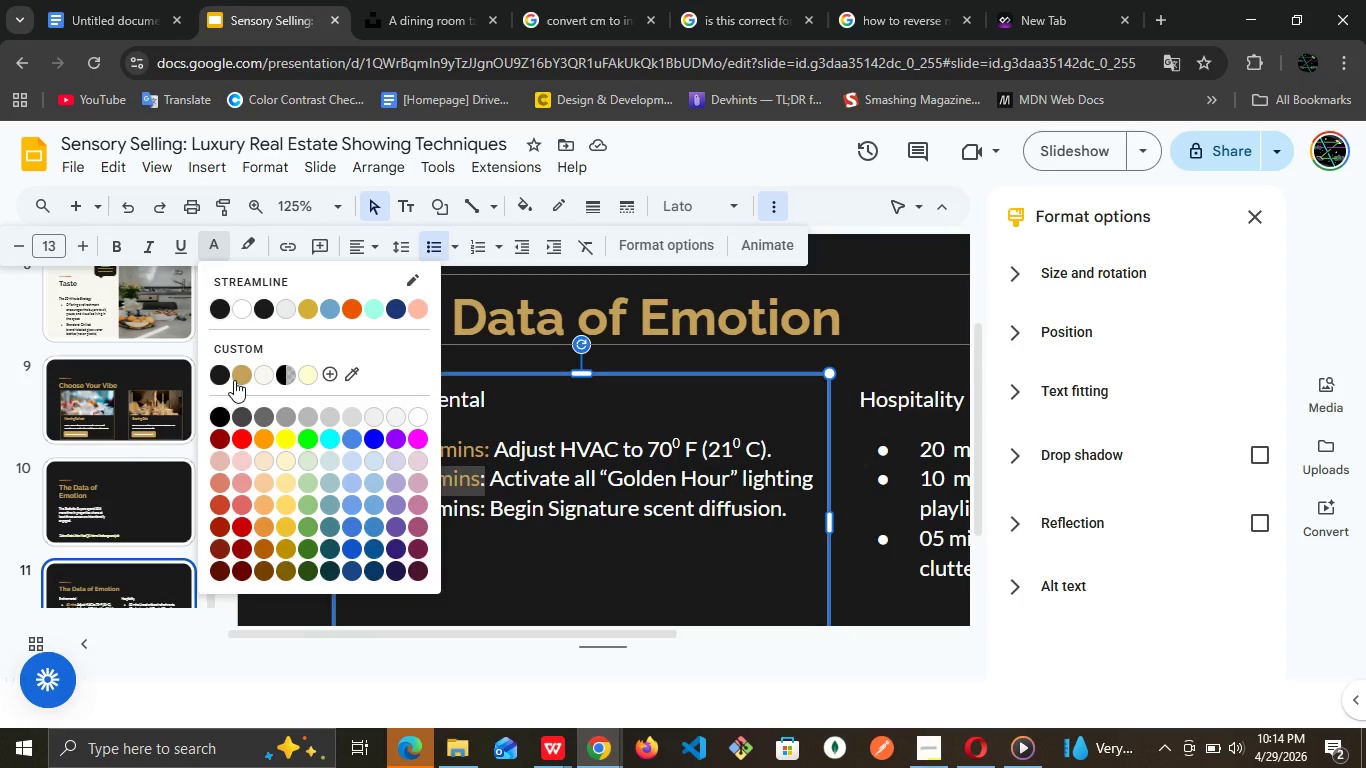 
left_click([234, 380])
 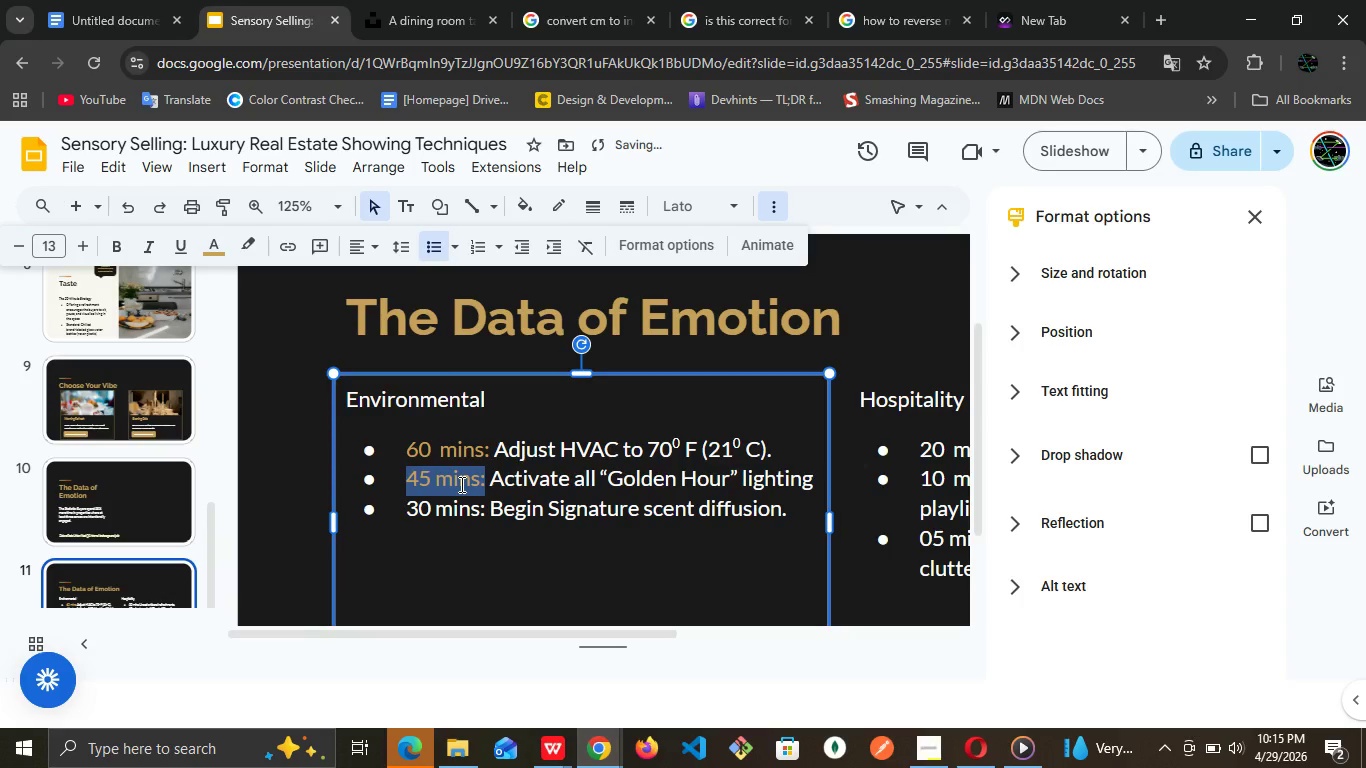 
left_click([460, 484])
 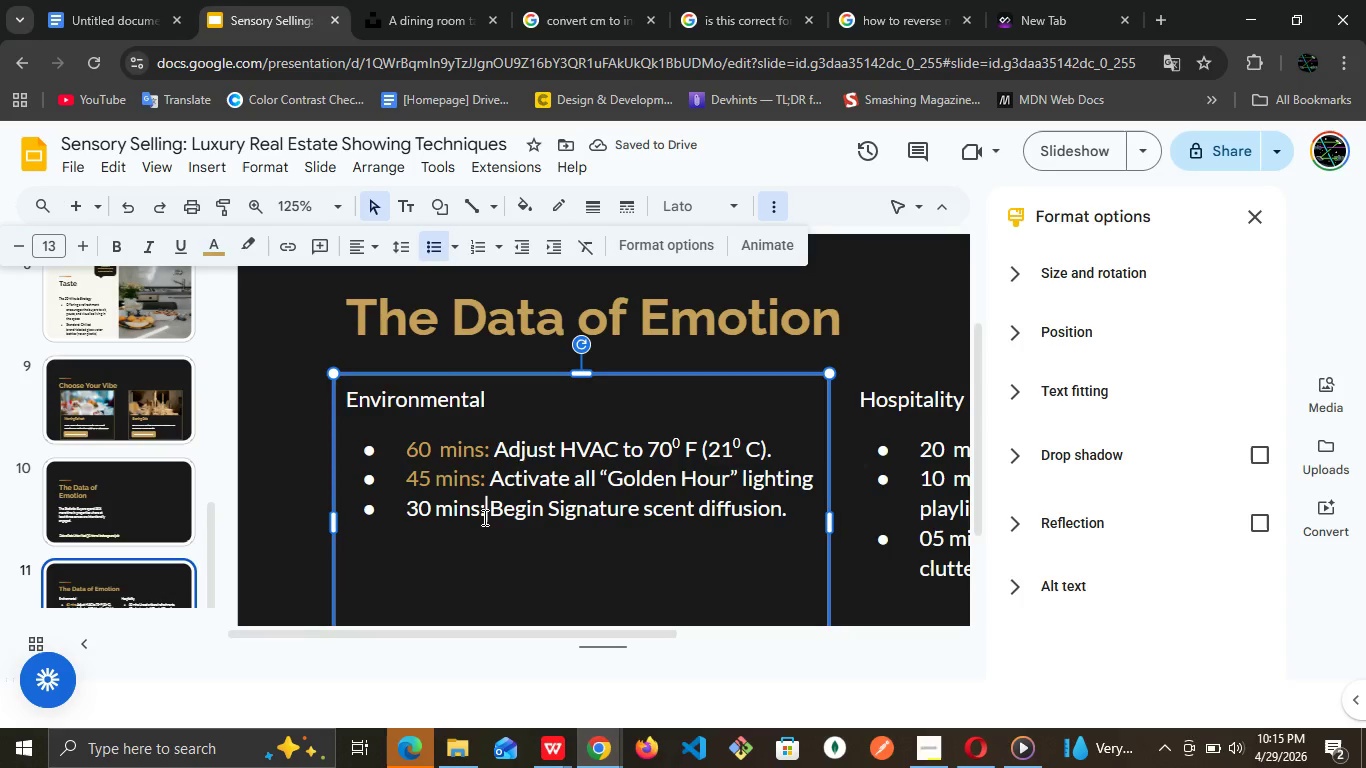 
left_click_drag(start_coordinate=[483, 517], to_coordinate=[400, 503])
 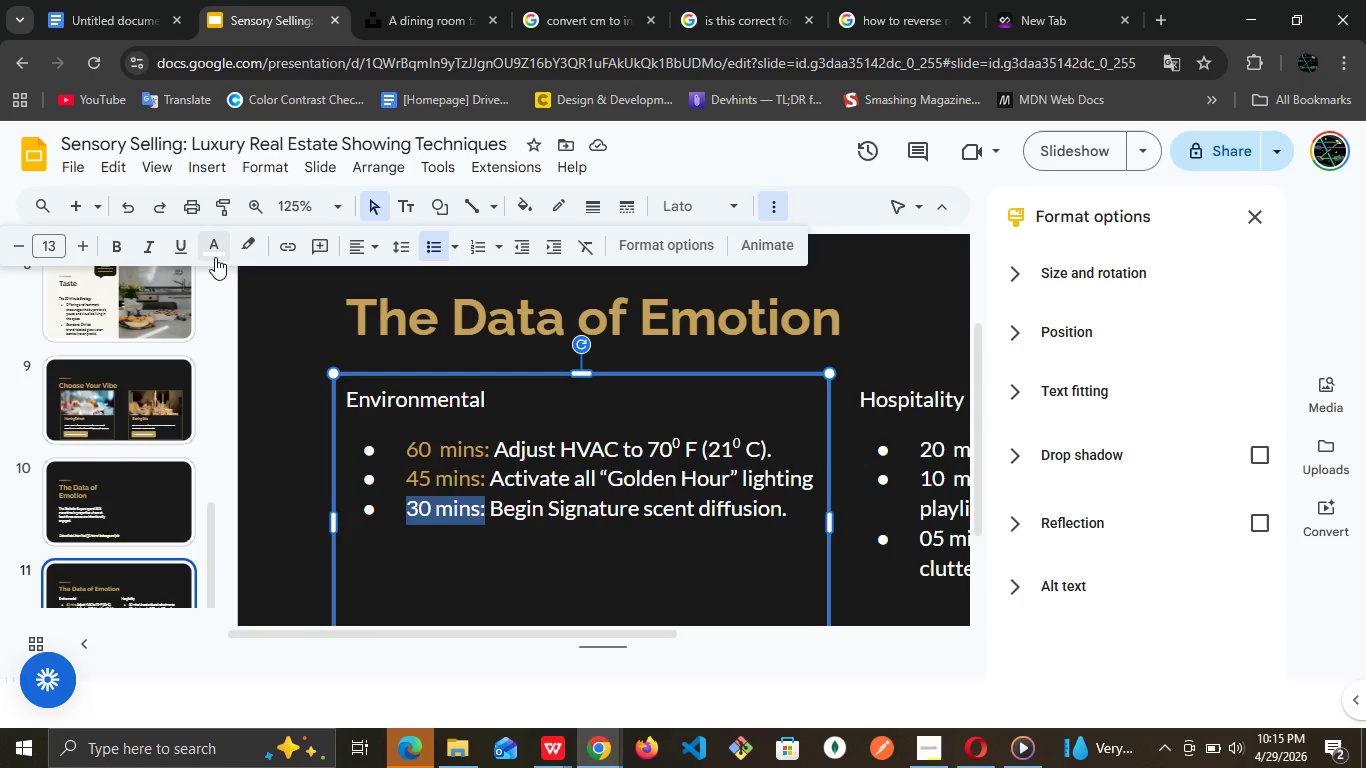 
left_click([215, 254])
 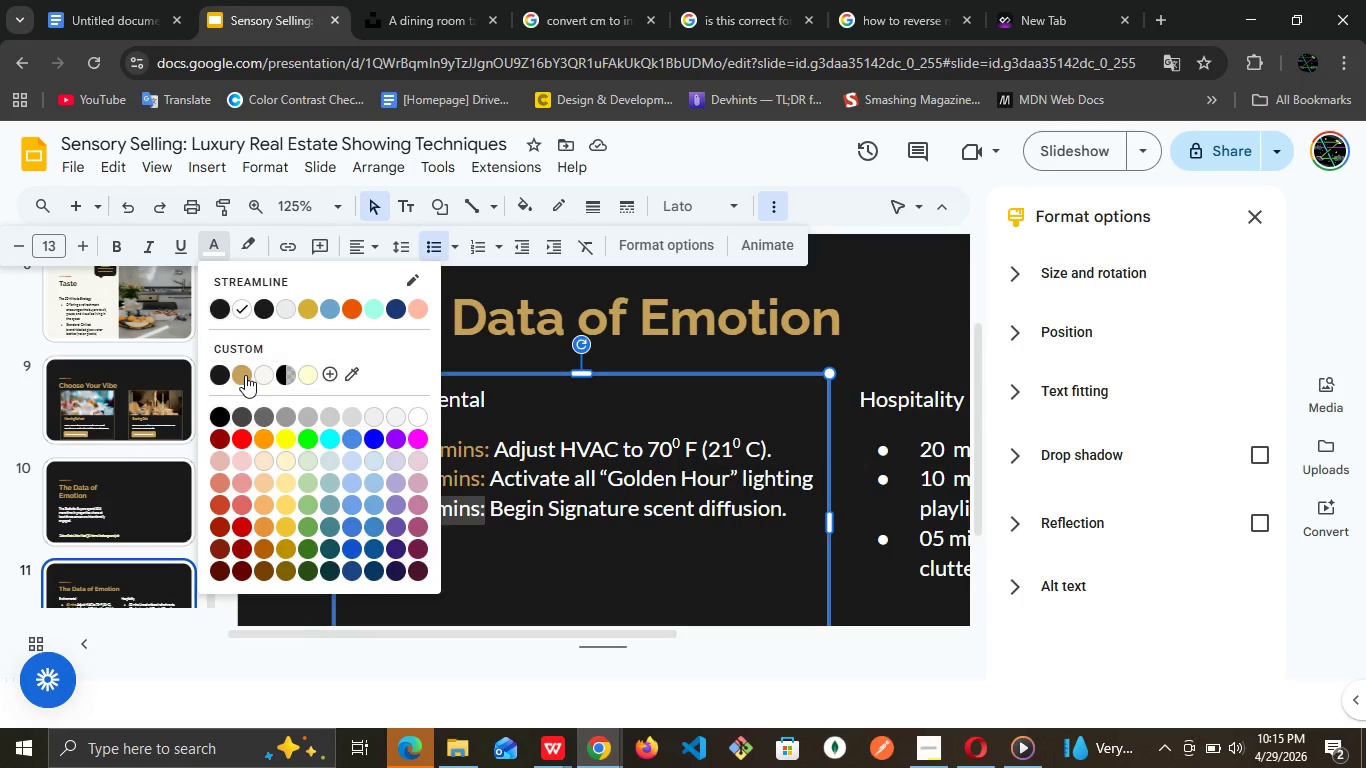 
left_click([245, 375])
 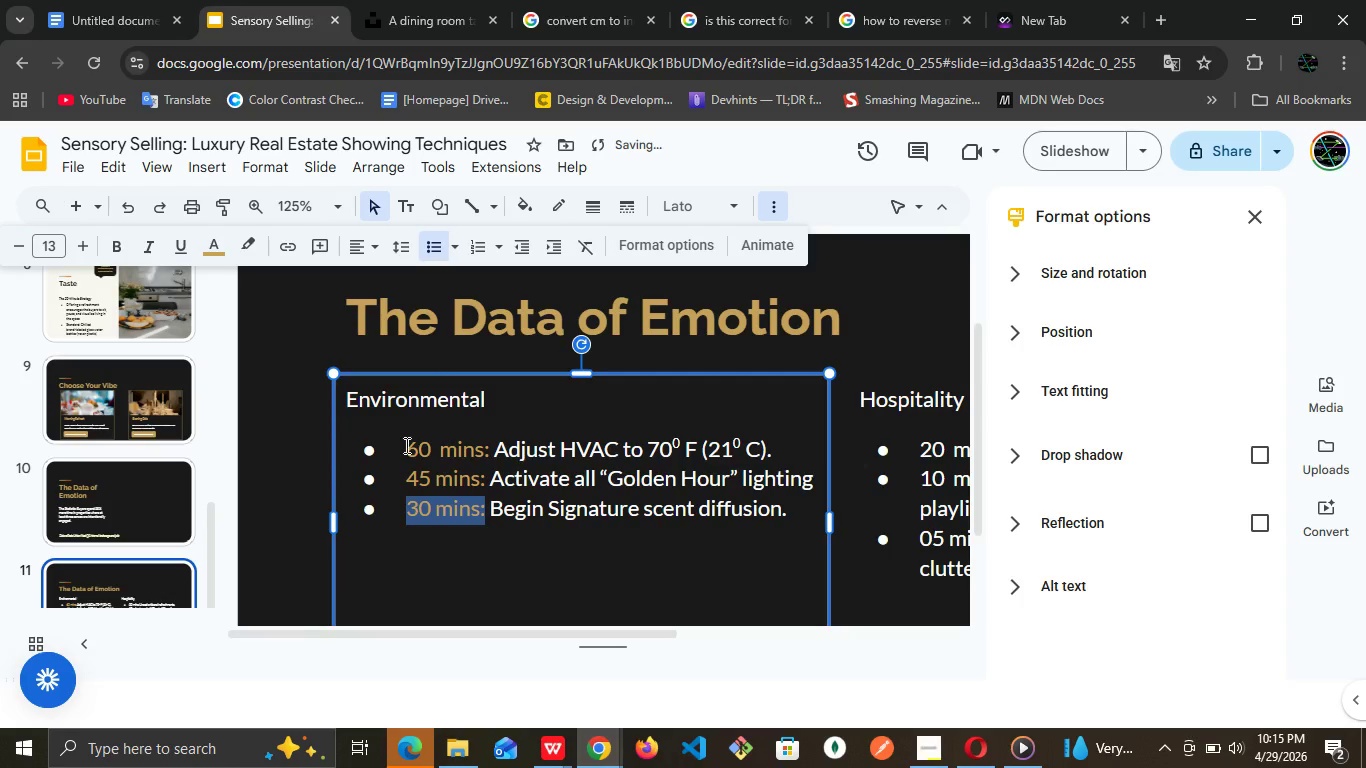 
left_click([405, 445])
 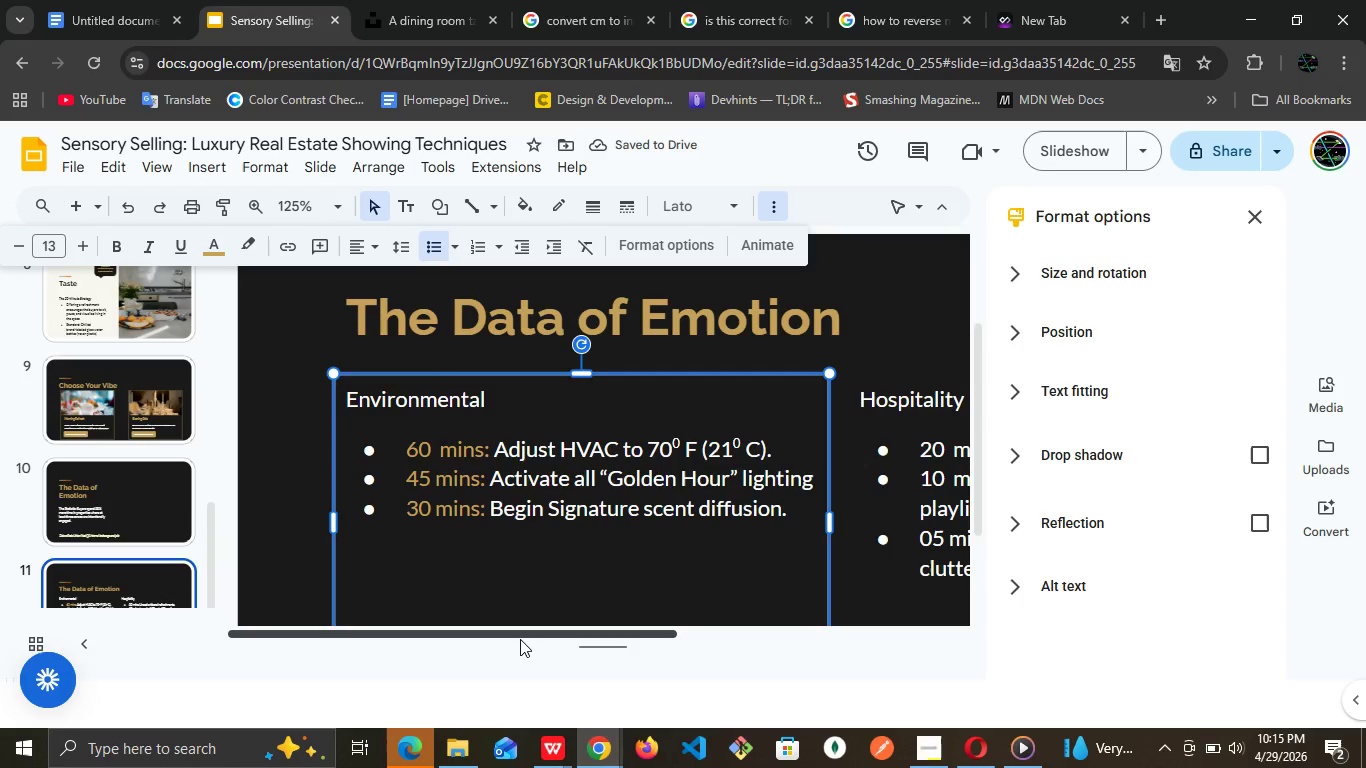 
left_click_drag(start_coordinate=[520, 639], to_coordinate=[772, 651])
 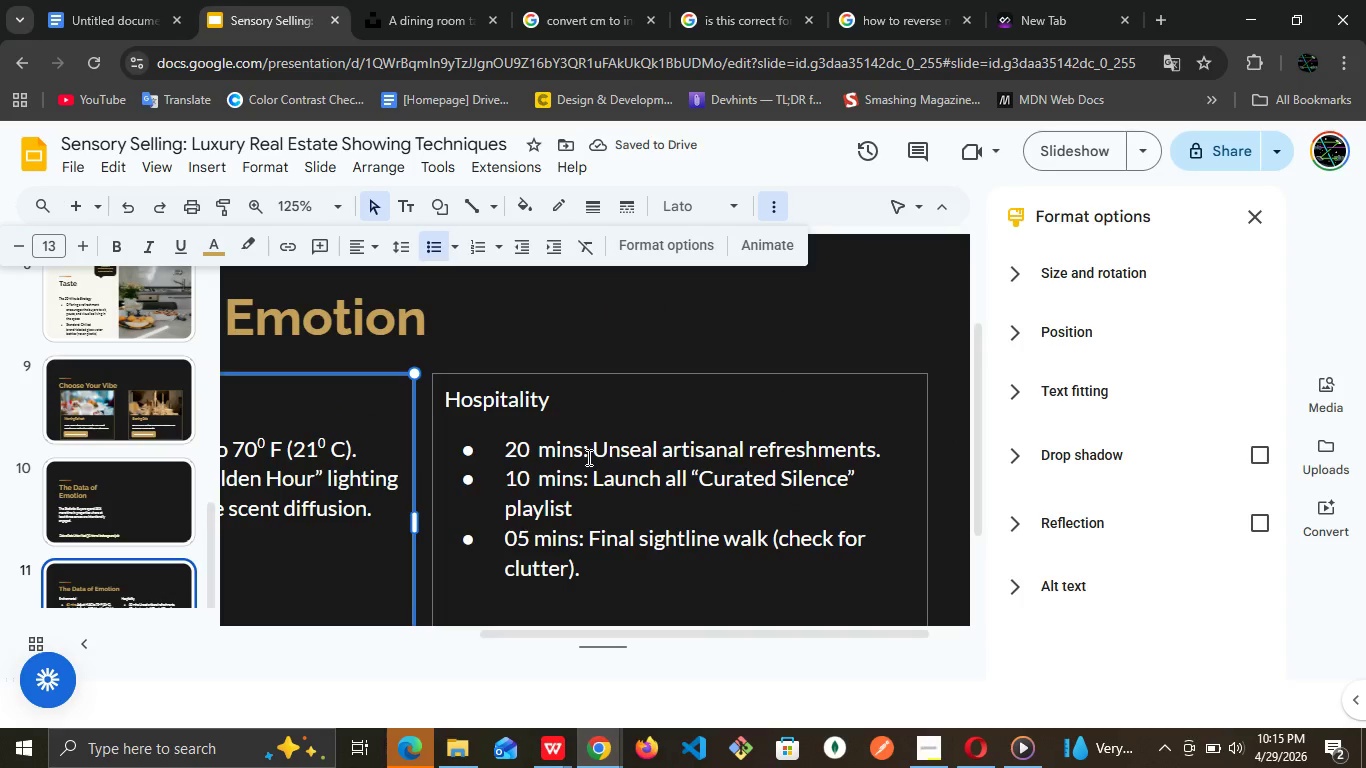 
left_click([587, 456])
 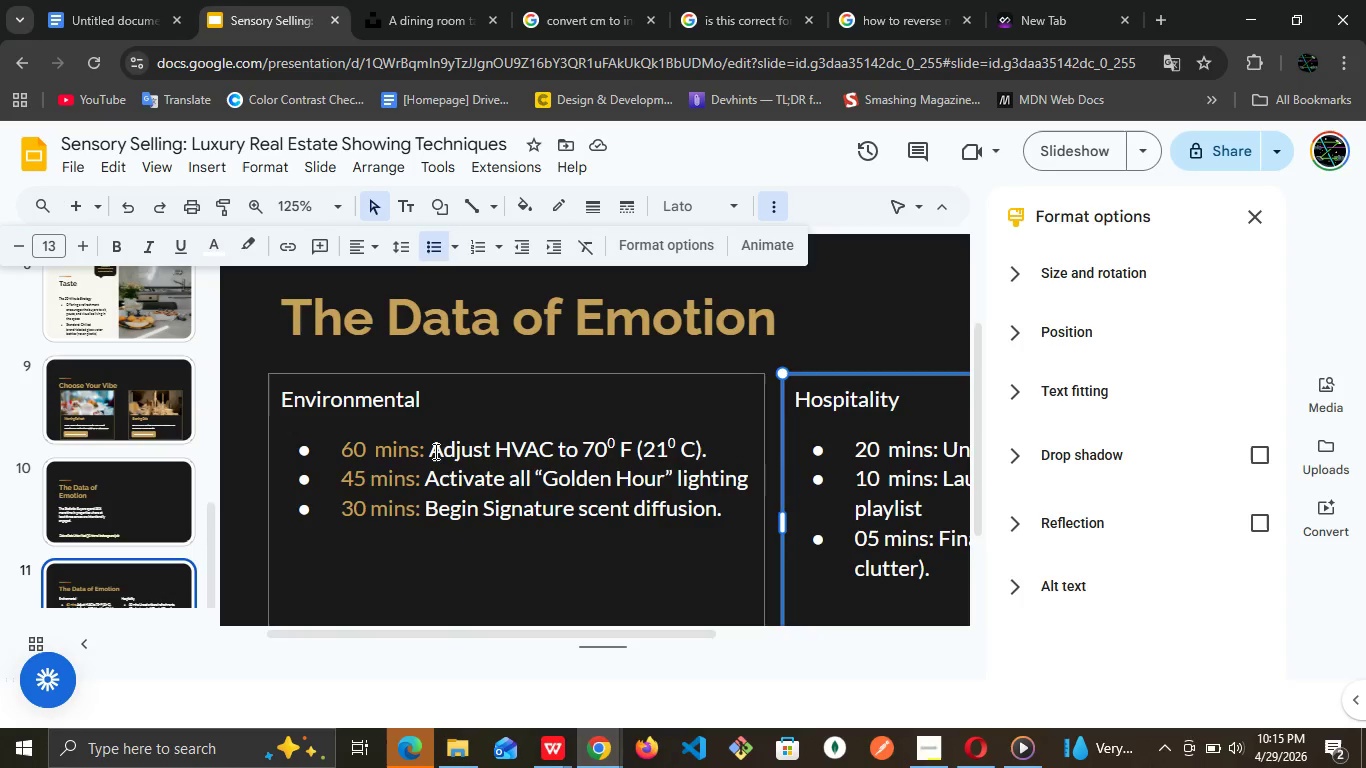 
left_click([431, 450])
 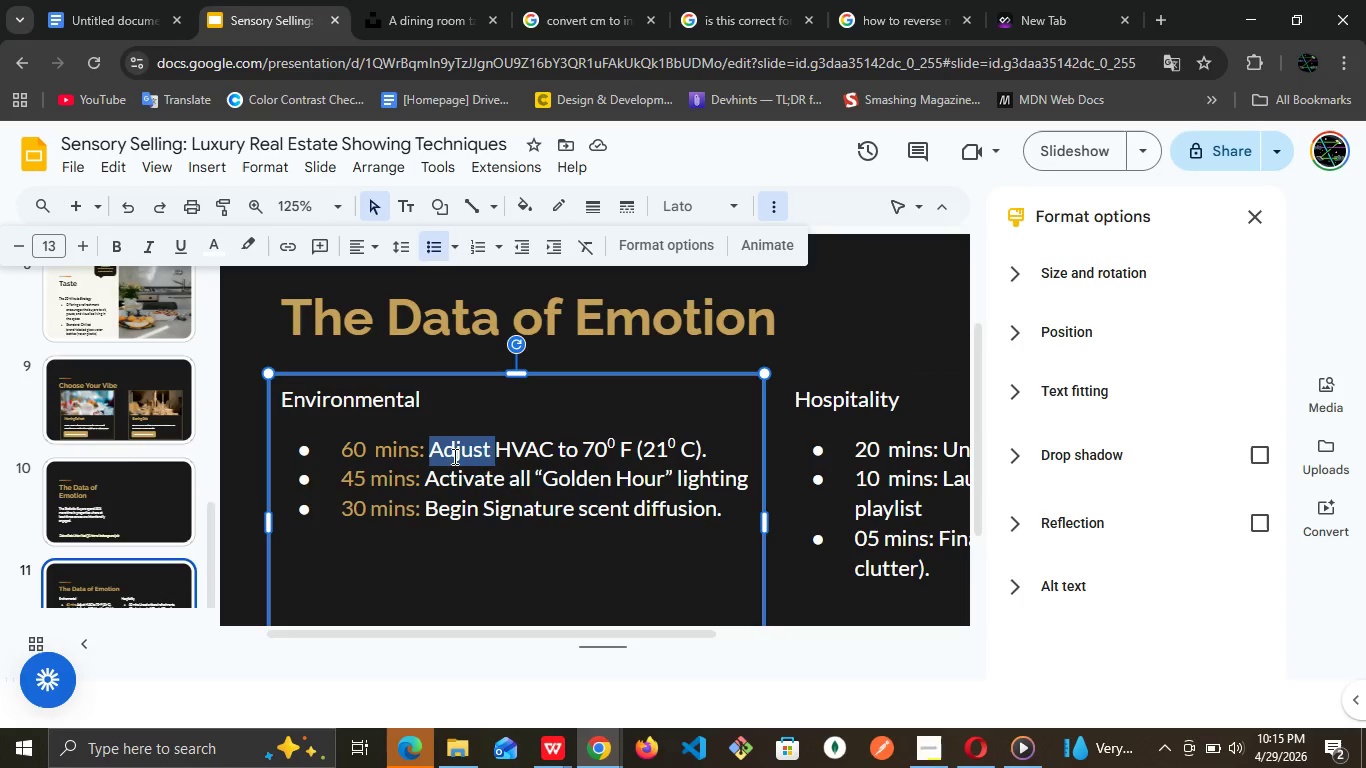 
left_click_drag(start_coordinate=[431, 450], to_coordinate=[708, 445])
 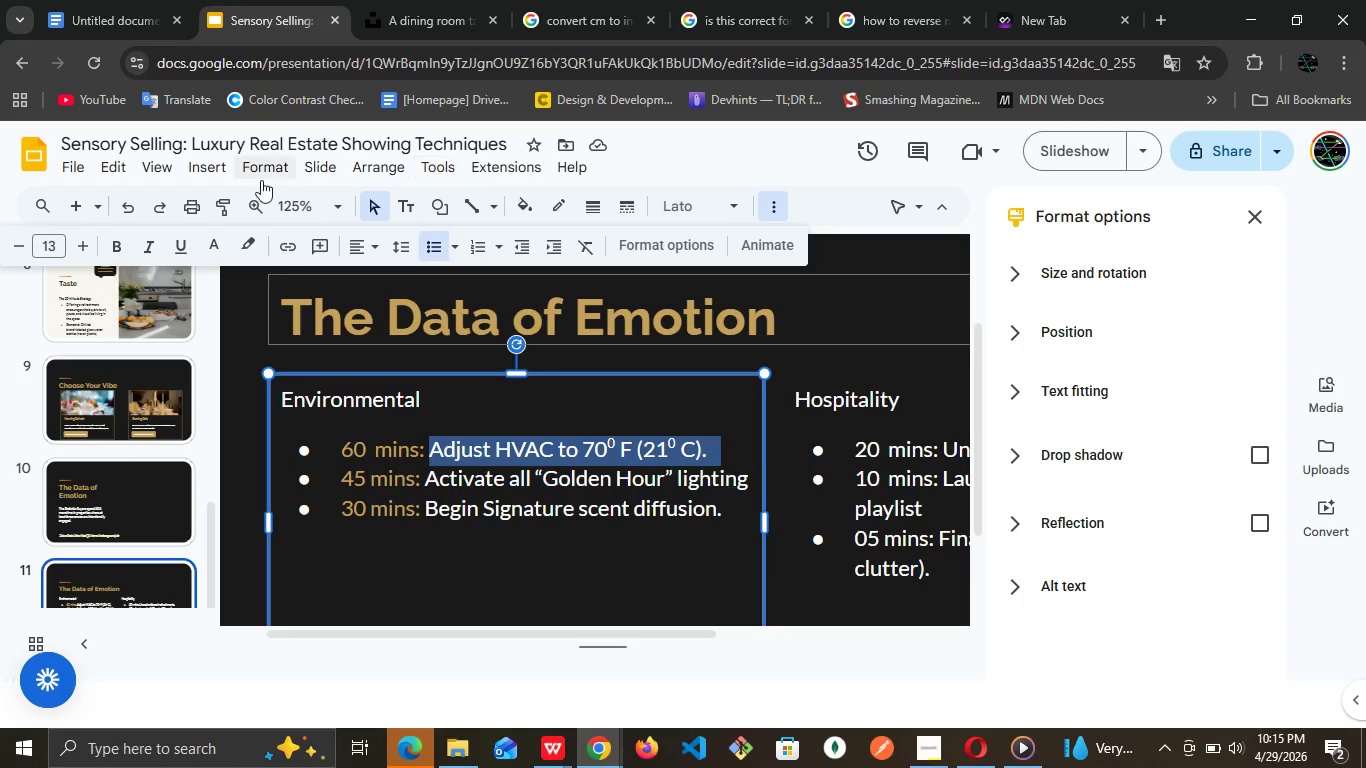 
left_click([210, 244])
 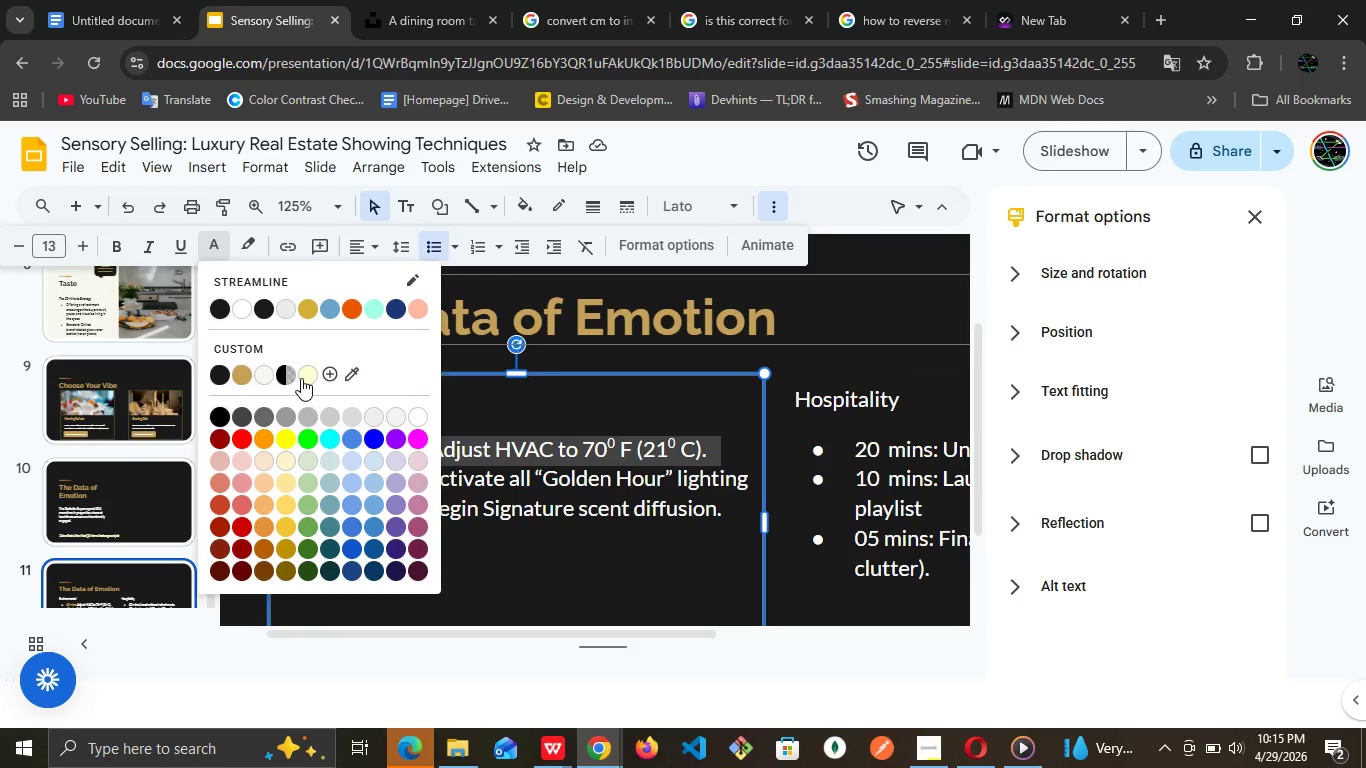 
left_click([303, 378])
 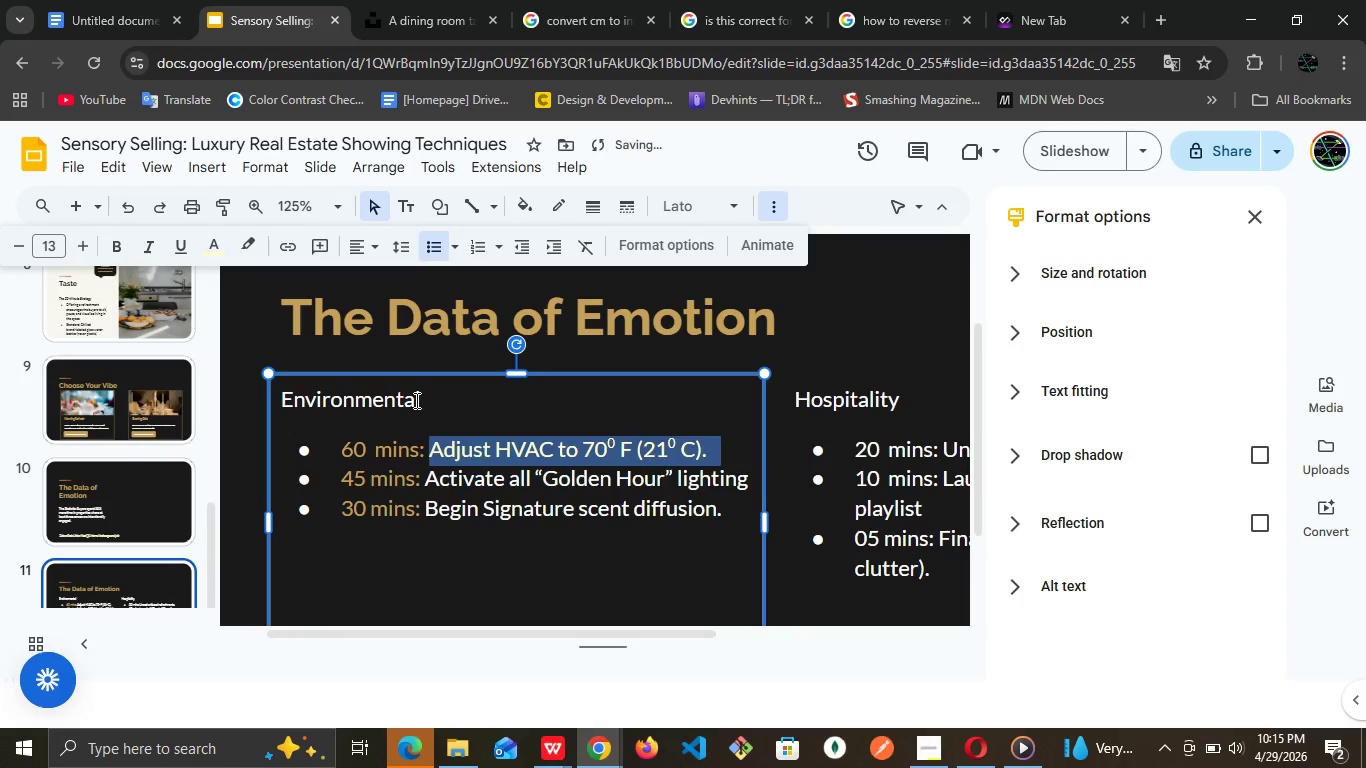 
left_click([415, 400])
 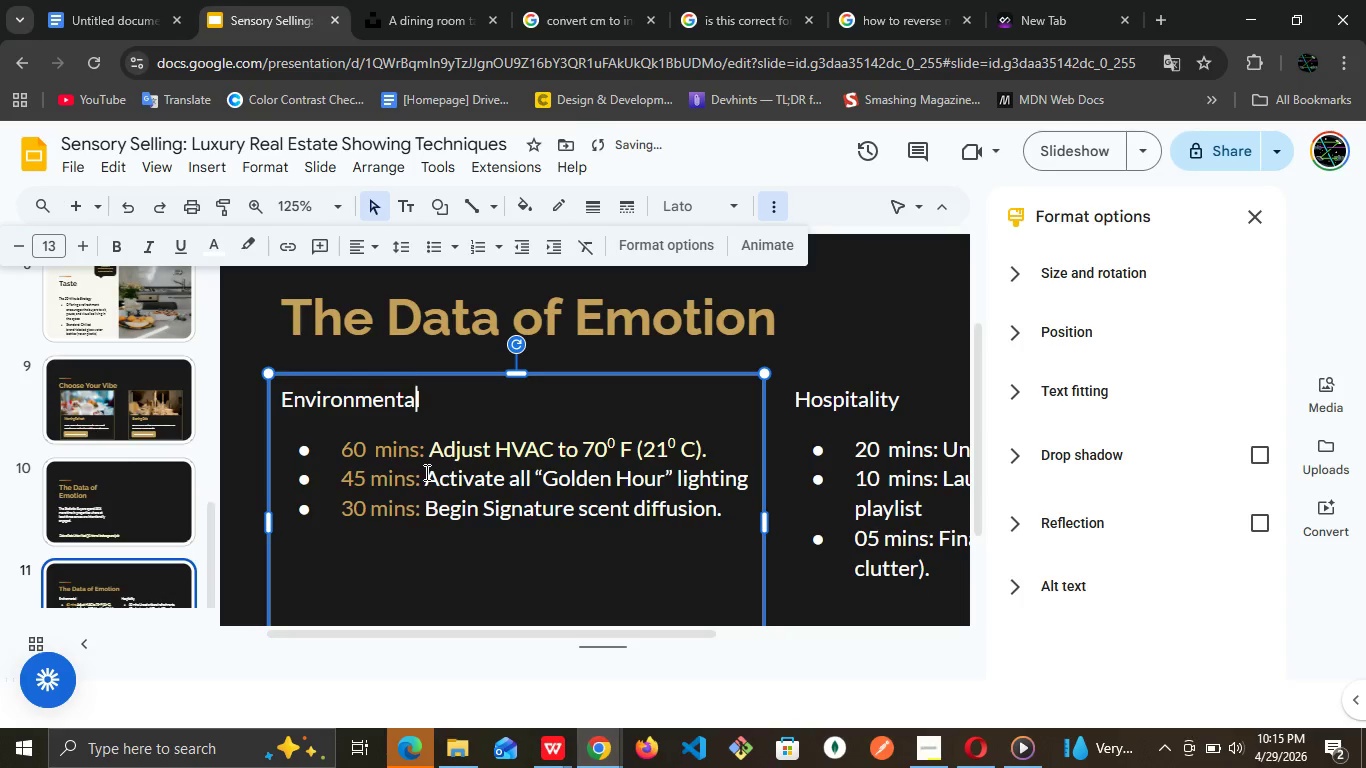 
left_click([425, 472])
 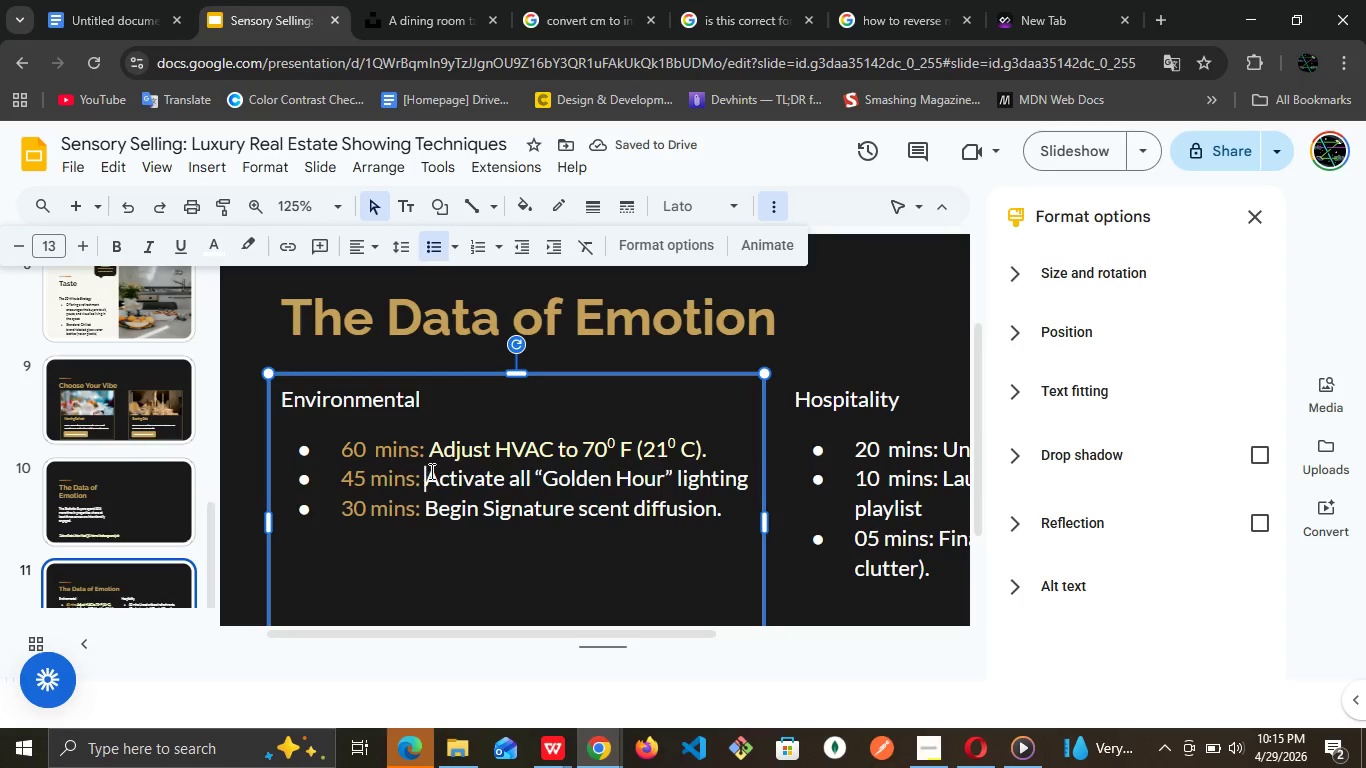 
left_click_drag(start_coordinate=[425, 472], to_coordinate=[744, 491])
 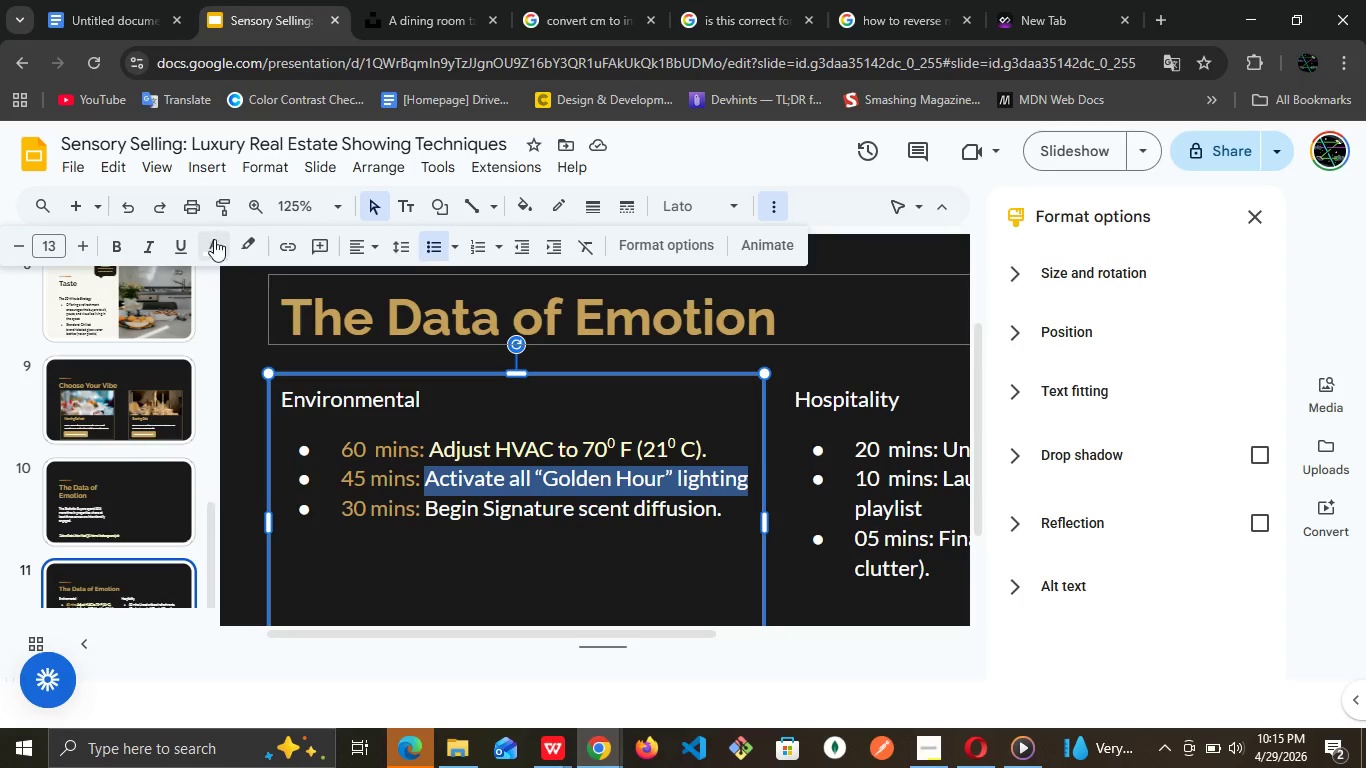 
left_click([210, 245])
 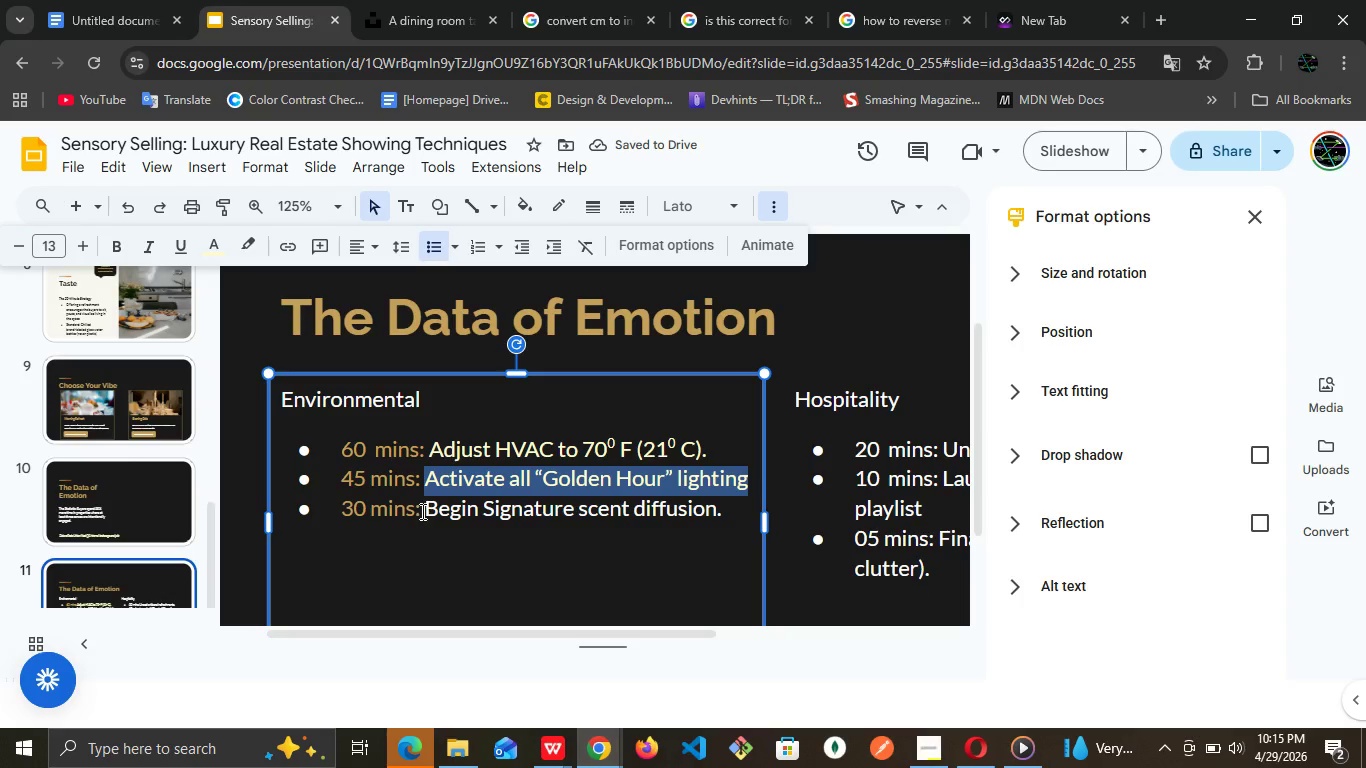 
wait(6.24)
 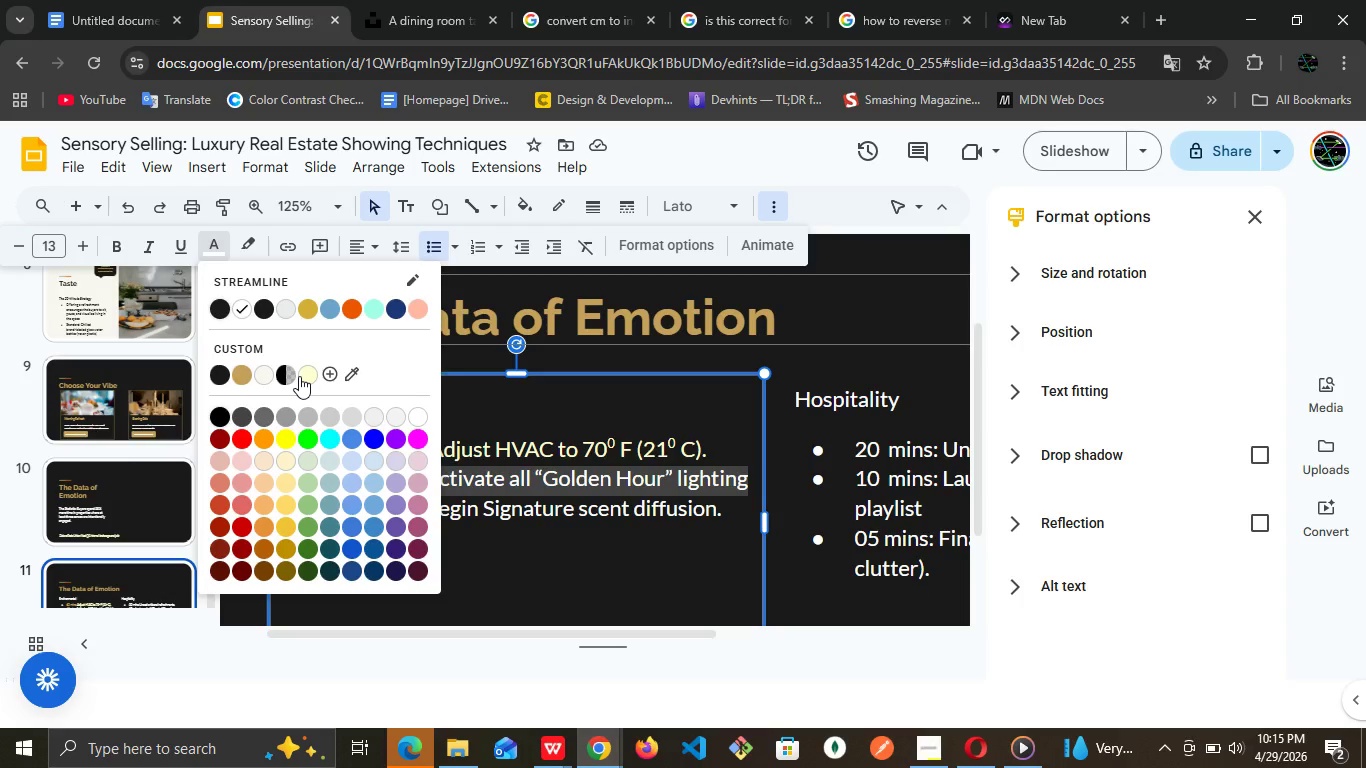 
left_click([423, 506])
 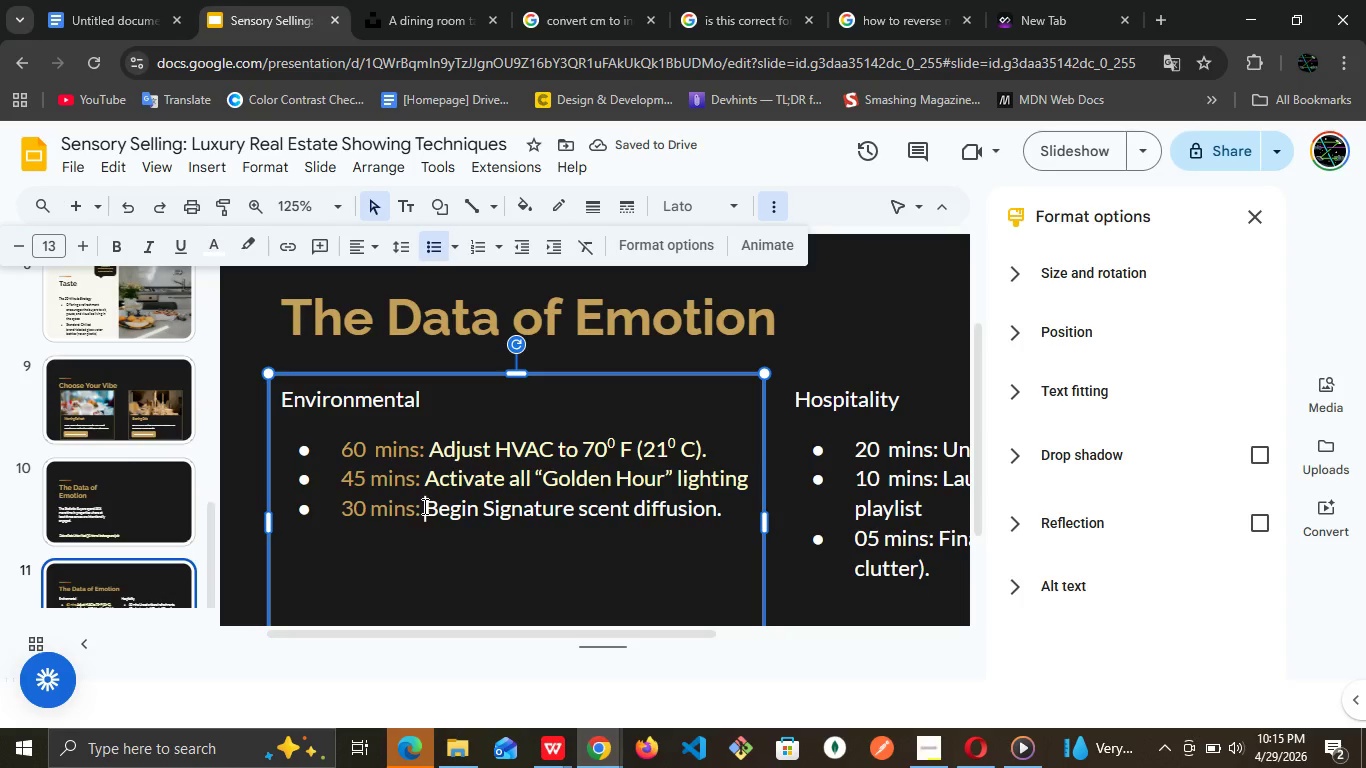 
left_click_drag(start_coordinate=[423, 506], to_coordinate=[719, 530])
 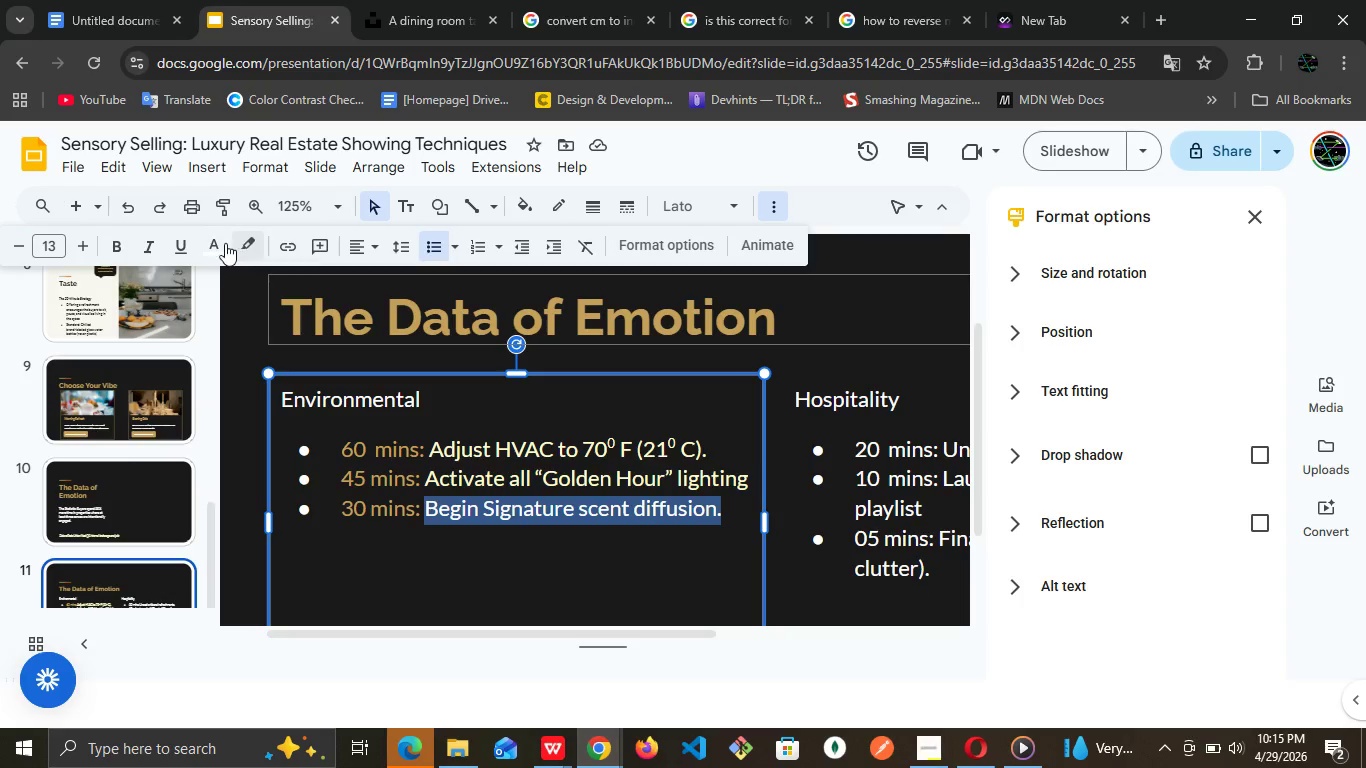 
left_click([223, 243])
 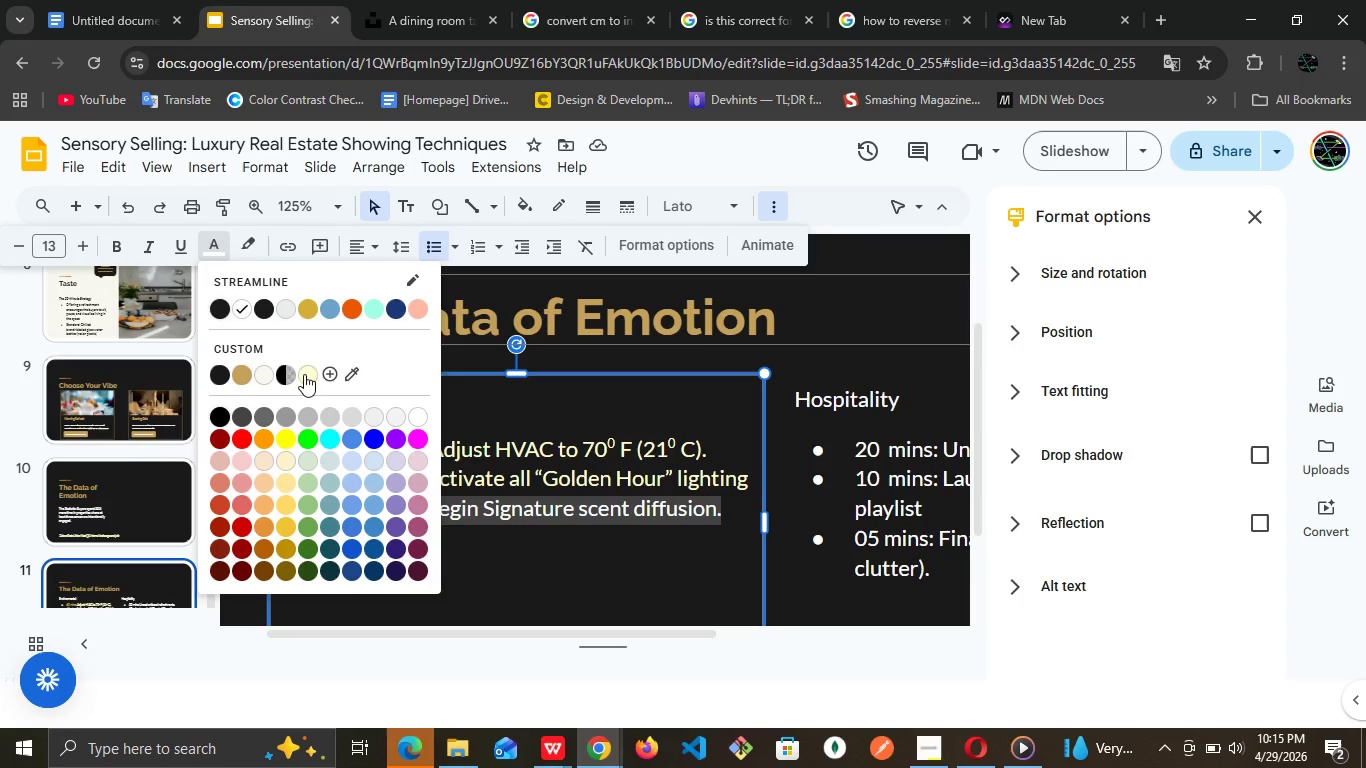 
left_click([308, 380])
 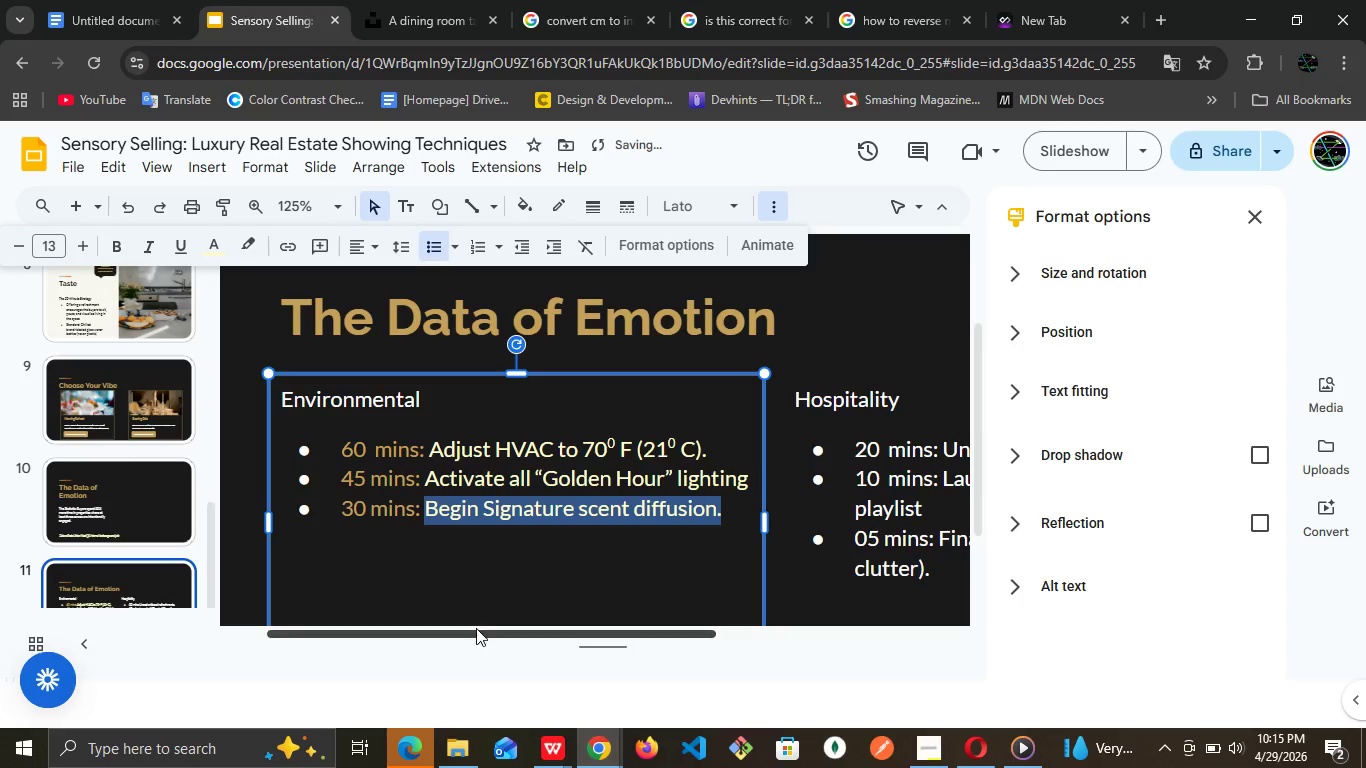 
left_click_drag(start_coordinate=[476, 628], to_coordinate=[711, 658])
 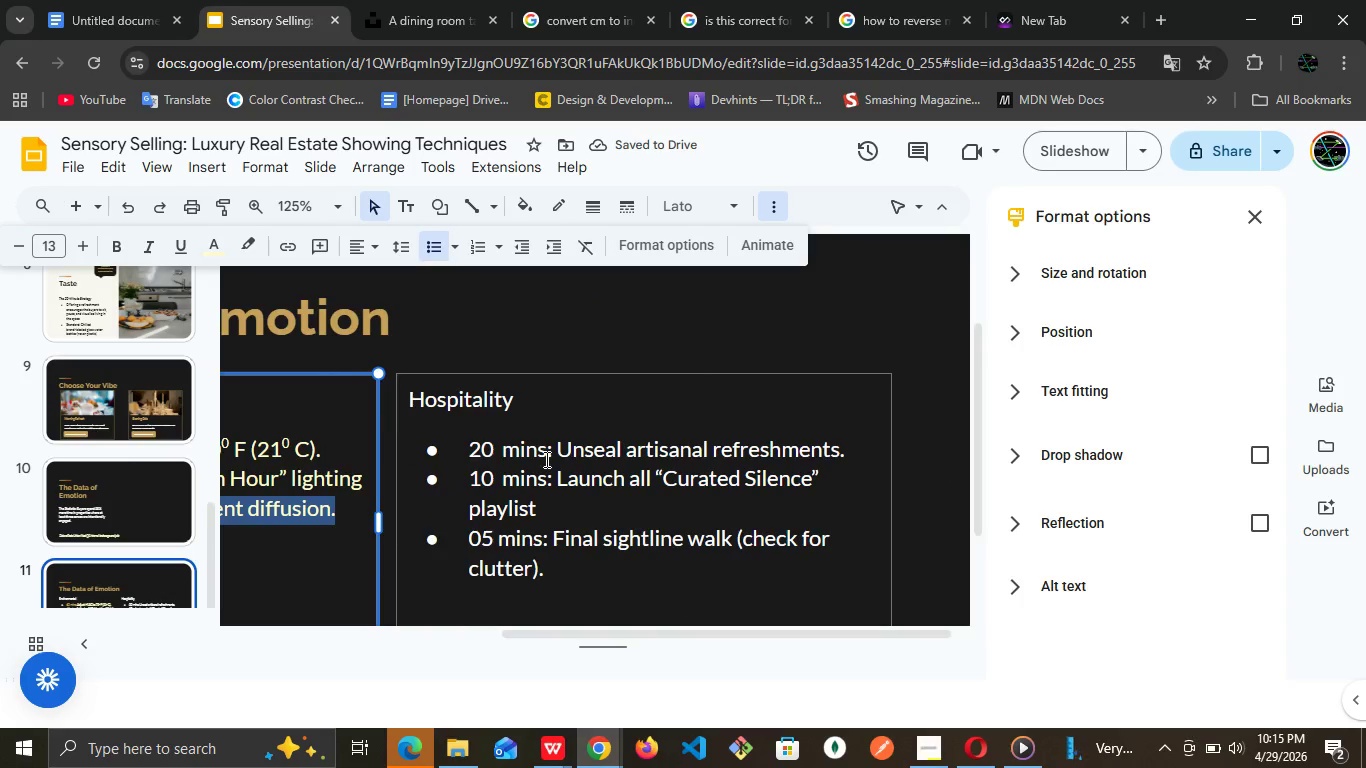 
left_click([545, 457])
 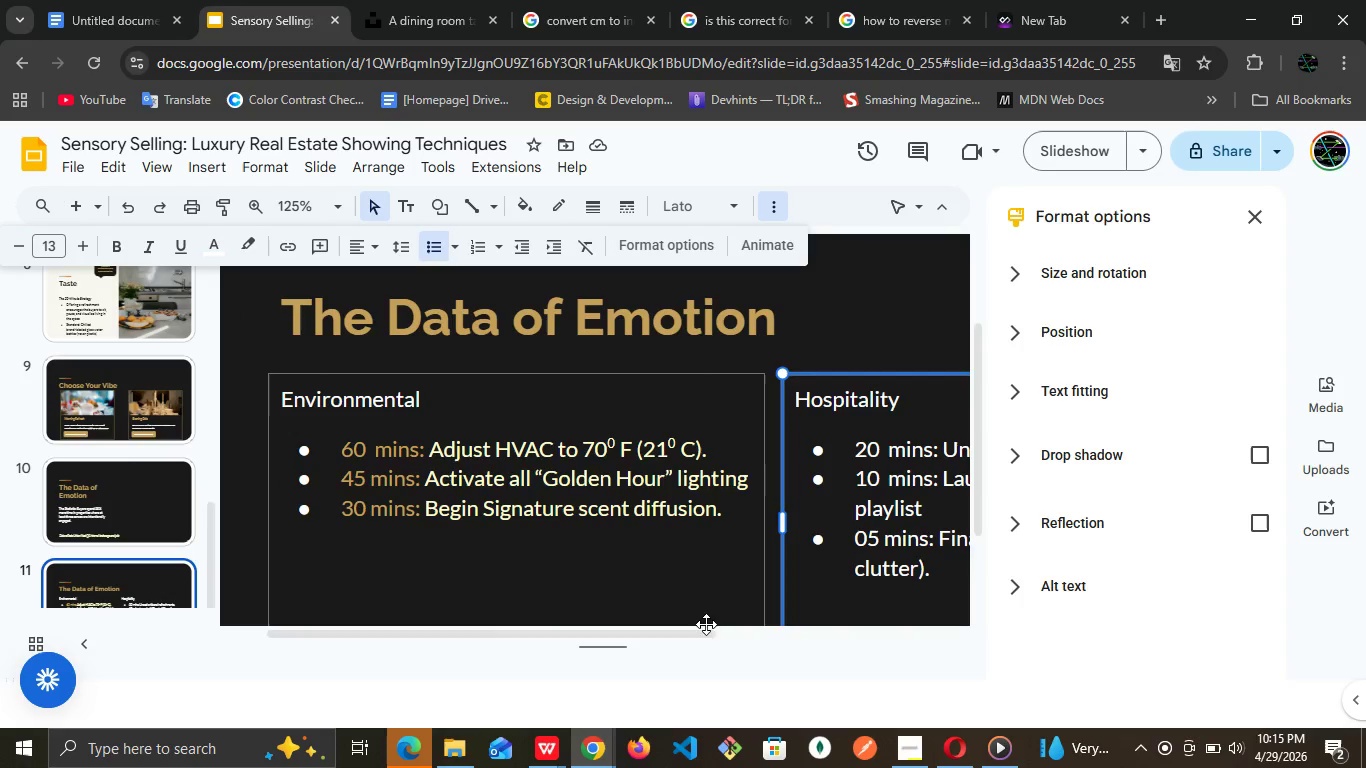 
left_click_drag(start_coordinate=[704, 637], to_coordinate=[866, 635])
 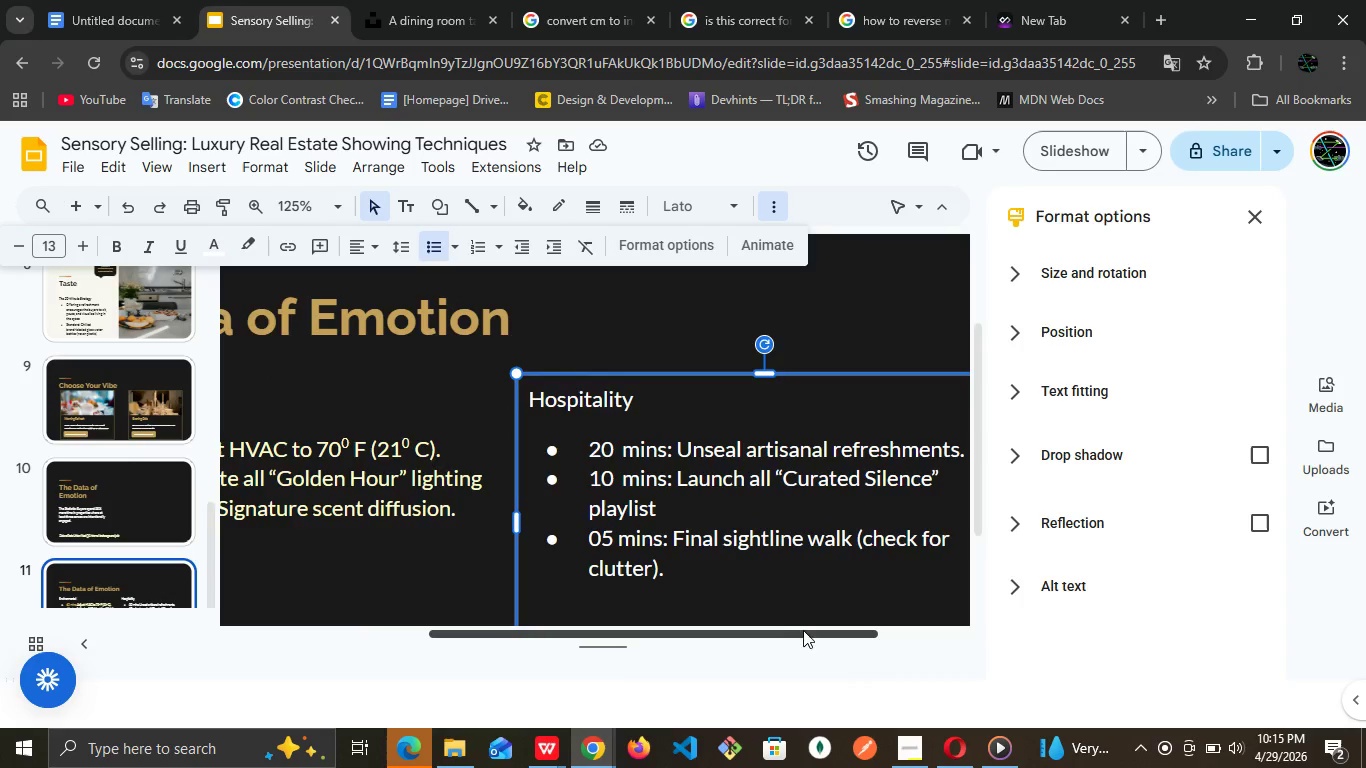 
left_click_drag(start_coordinate=[799, 636], to_coordinate=[845, 630])
 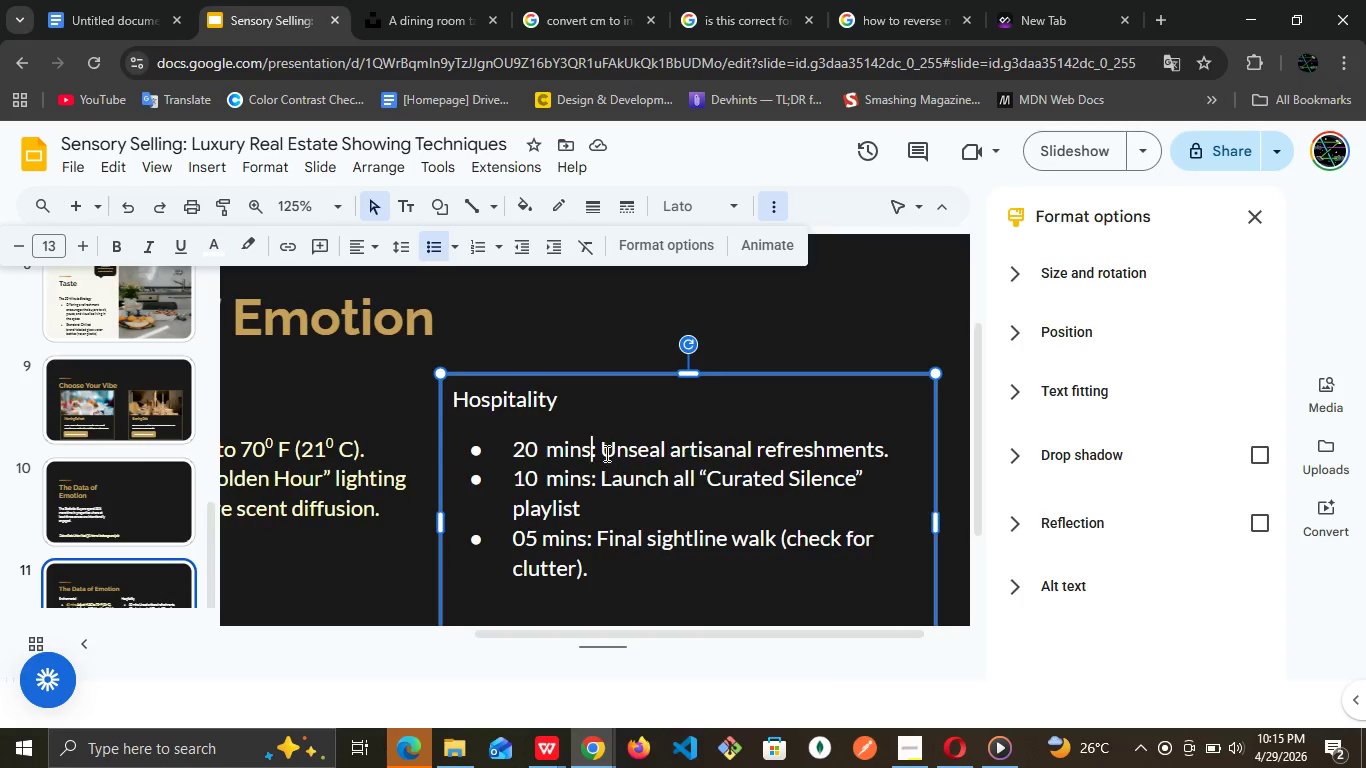 
left_click([604, 452])
 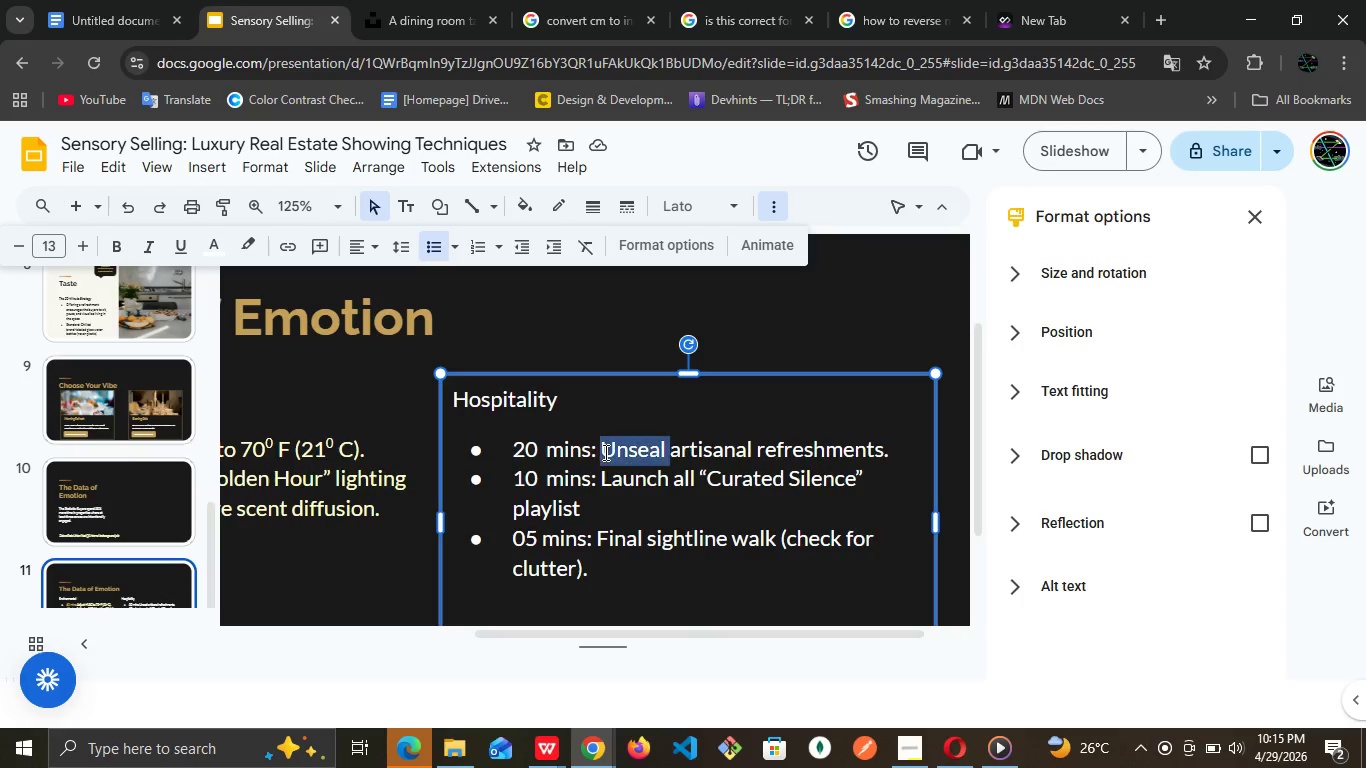 
left_click_drag(start_coordinate=[604, 452], to_coordinate=[882, 454])
 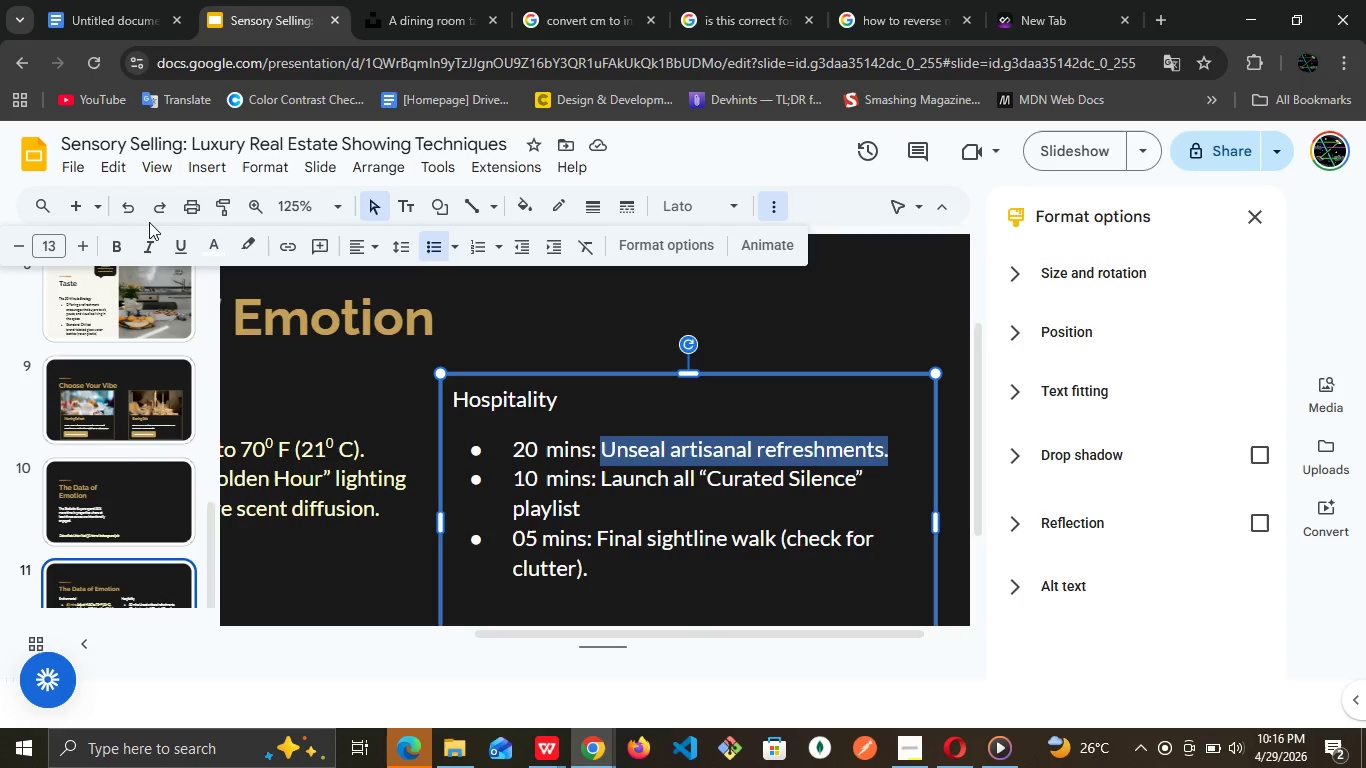 
left_click([225, 246])
 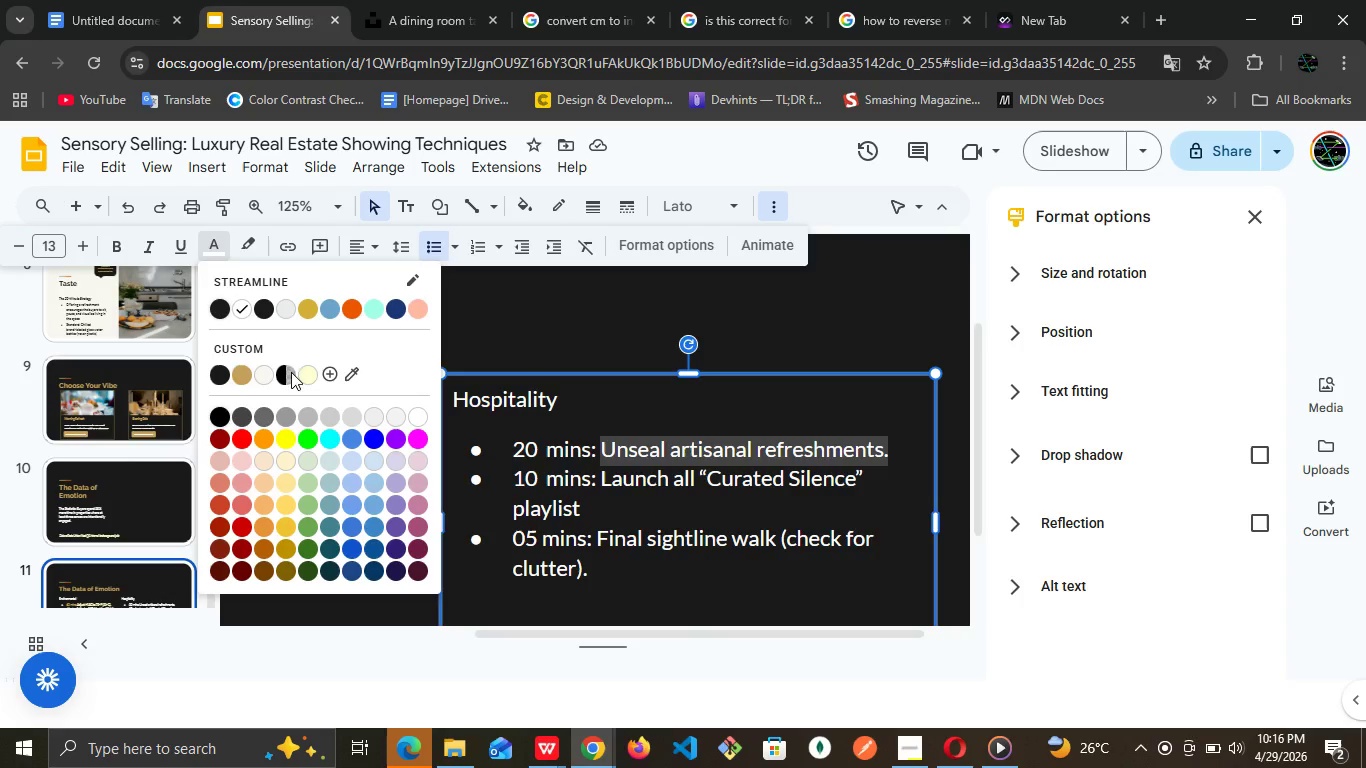 
left_click([311, 383])
 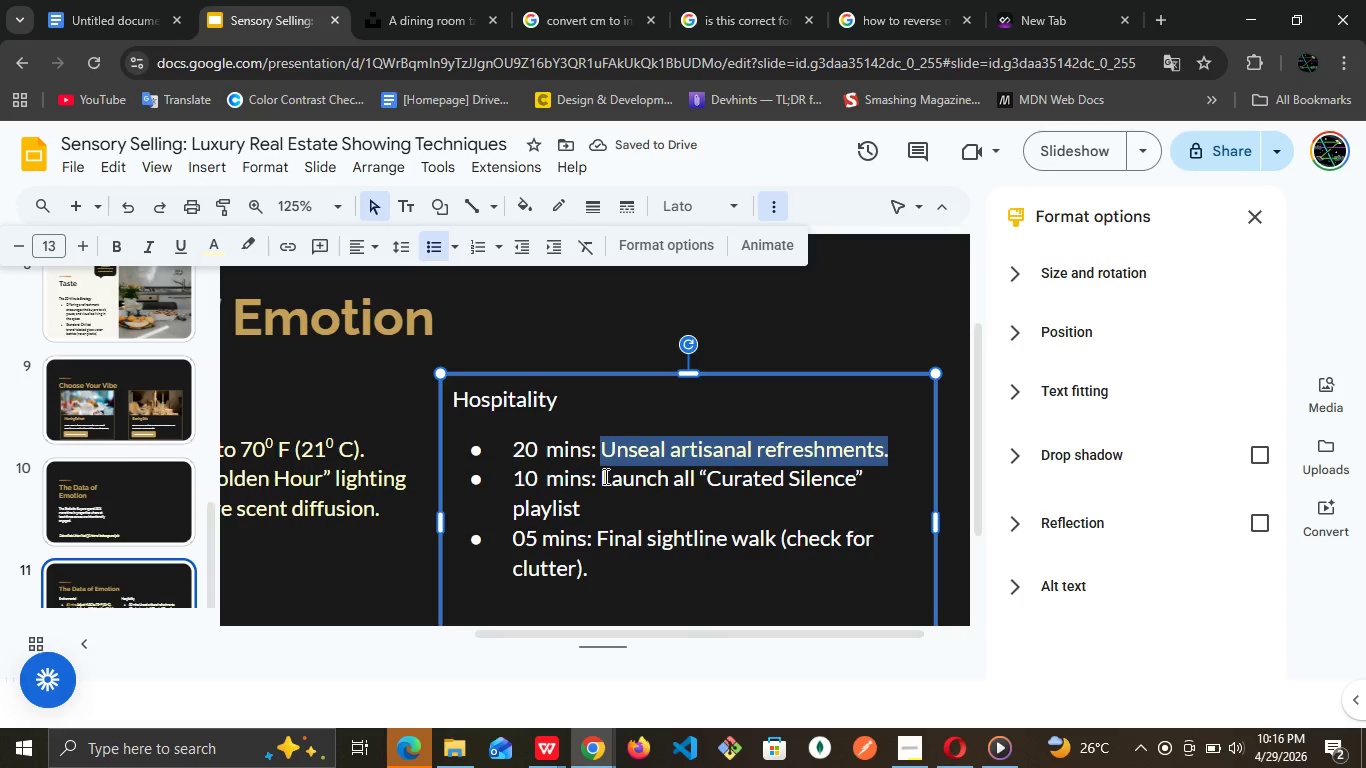 
left_click([601, 476])
 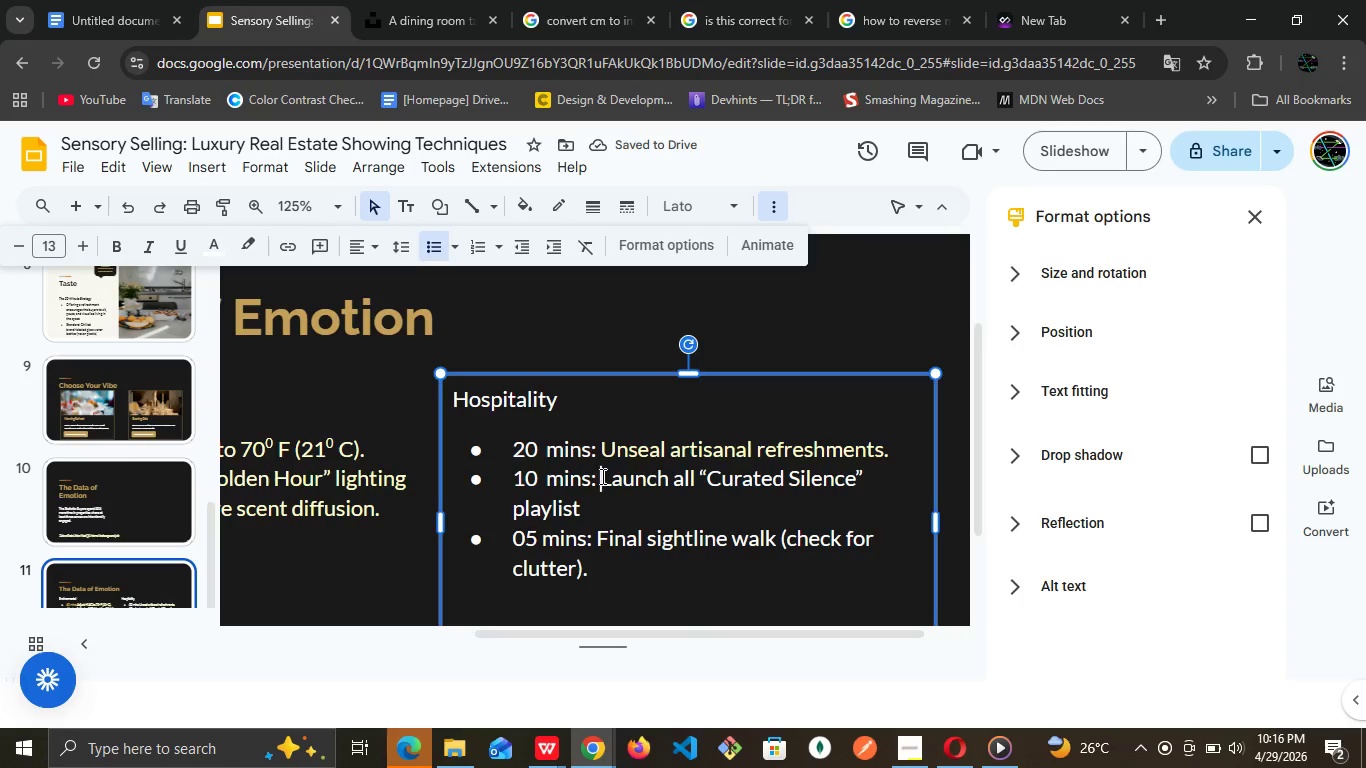 
left_click_drag(start_coordinate=[601, 476], to_coordinate=[598, 502])
 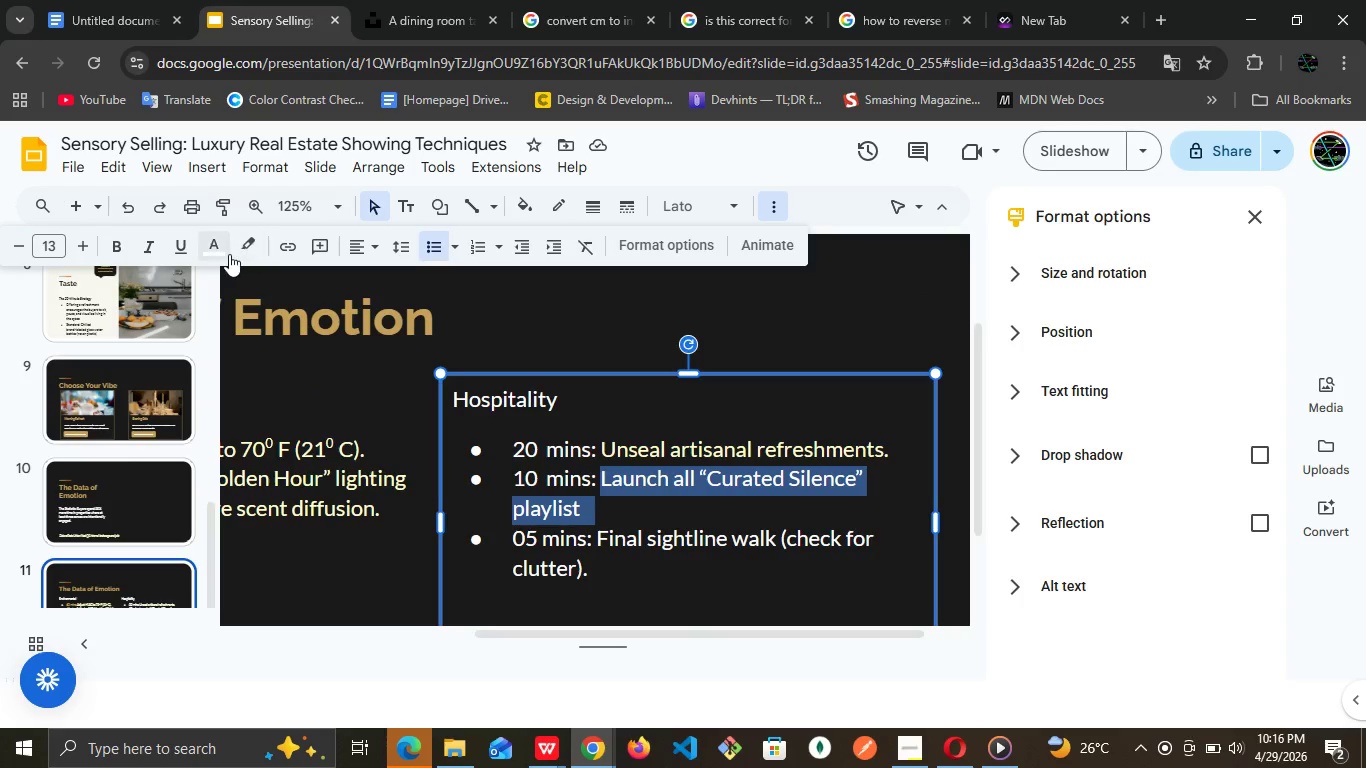 
left_click([224, 249])
 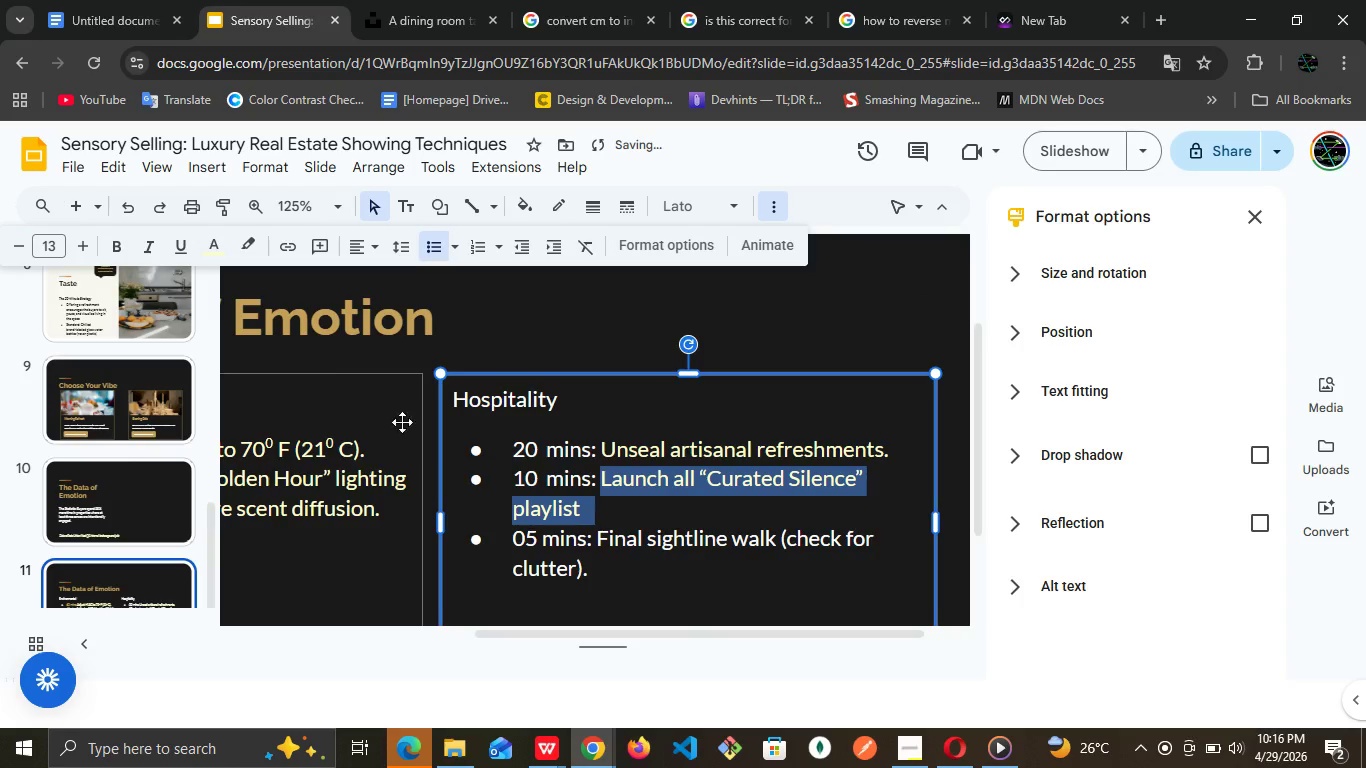 
left_click([558, 473])
 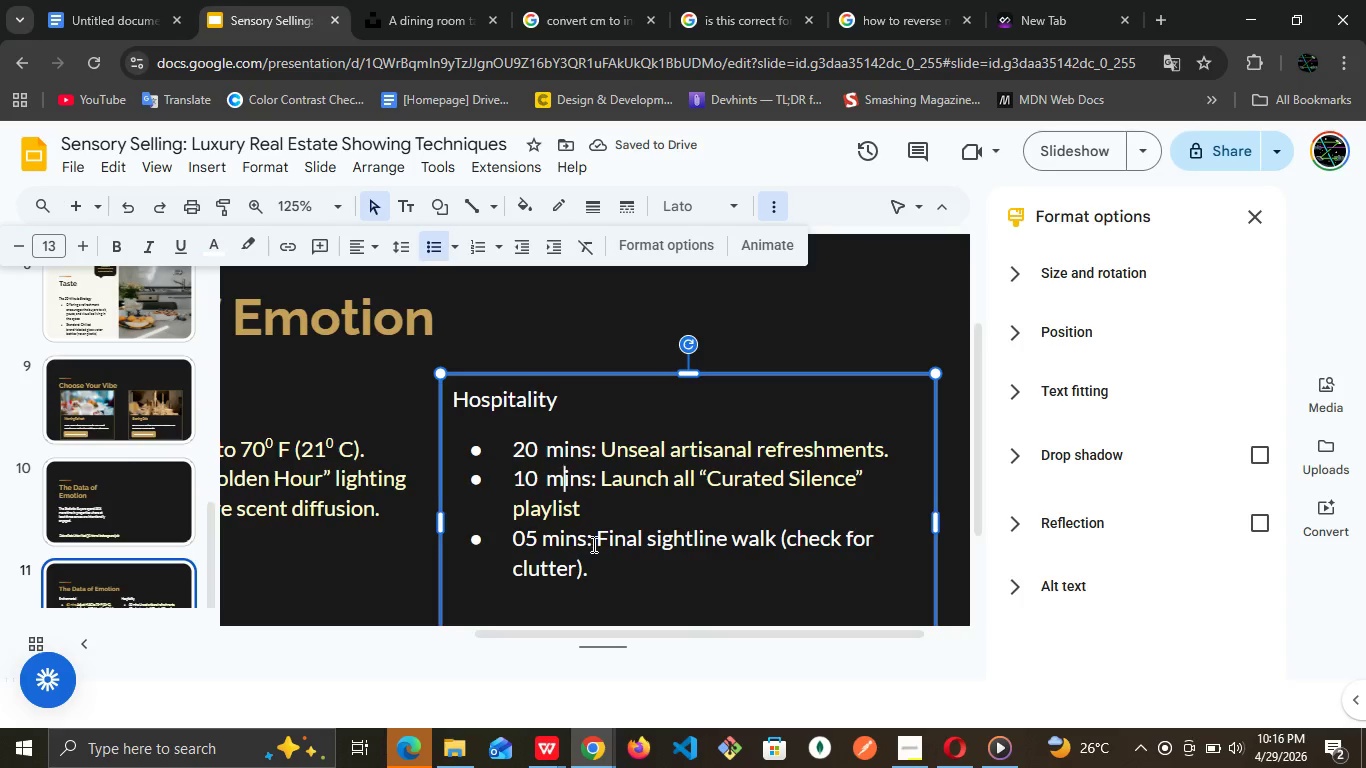 
left_click([597, 541])
 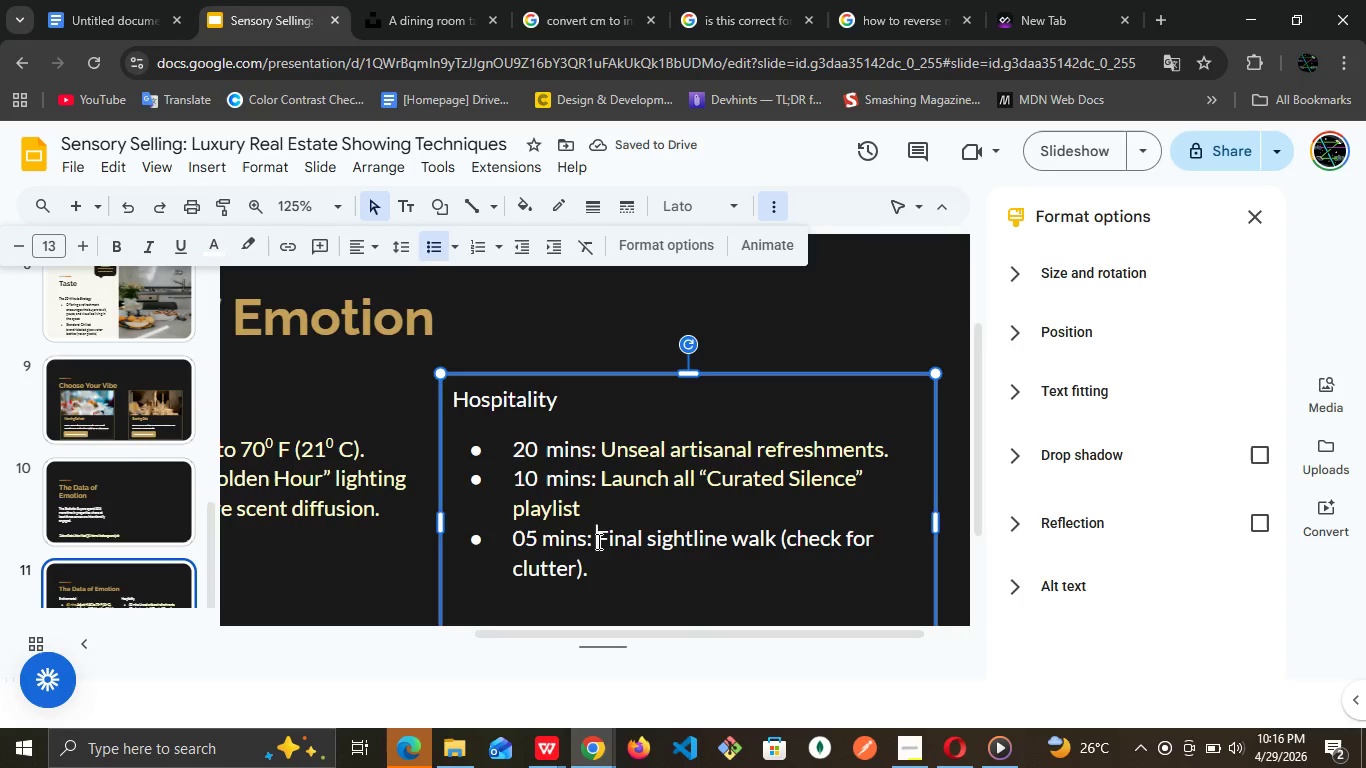 
left_click_drag(start_coordinate=[597, 541], to_coordinate=[605, 561])
 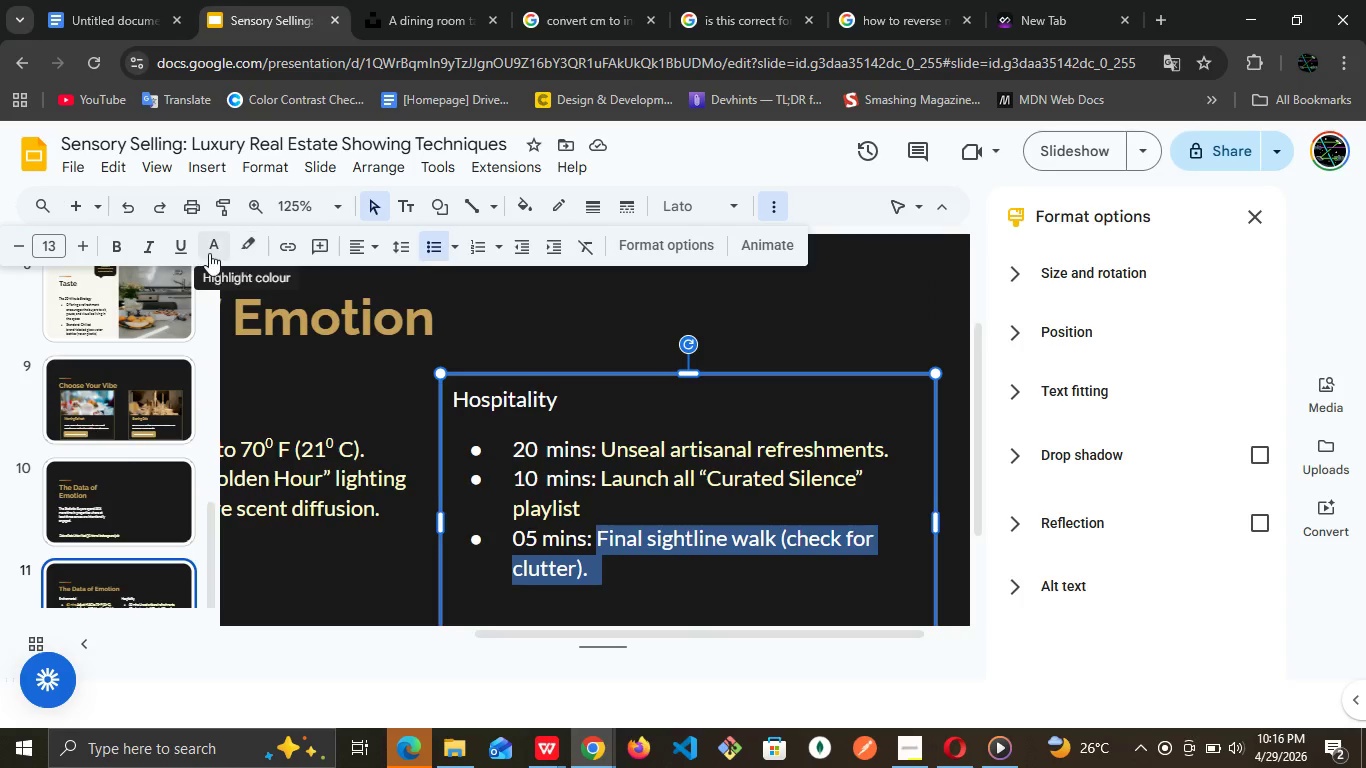 
left_click([207, 252])
 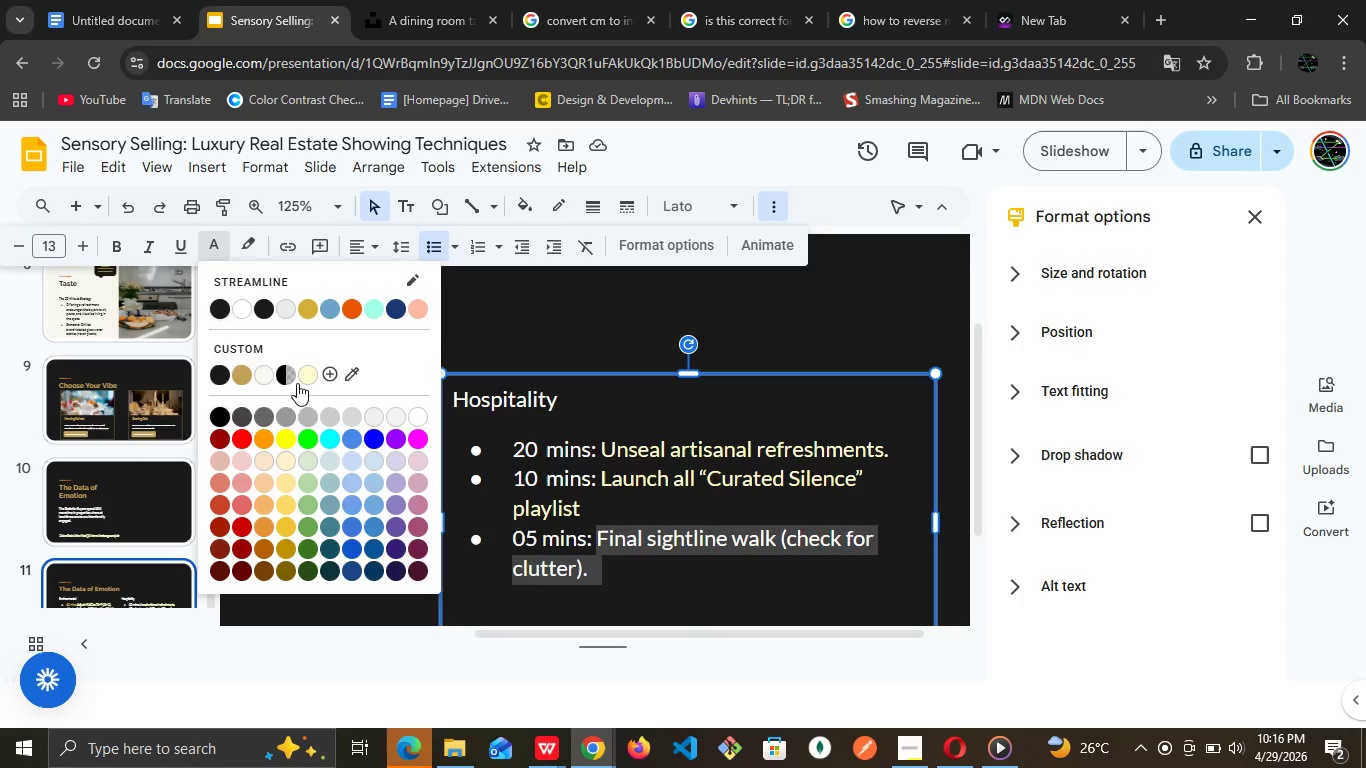 
left_click([300, 380])
 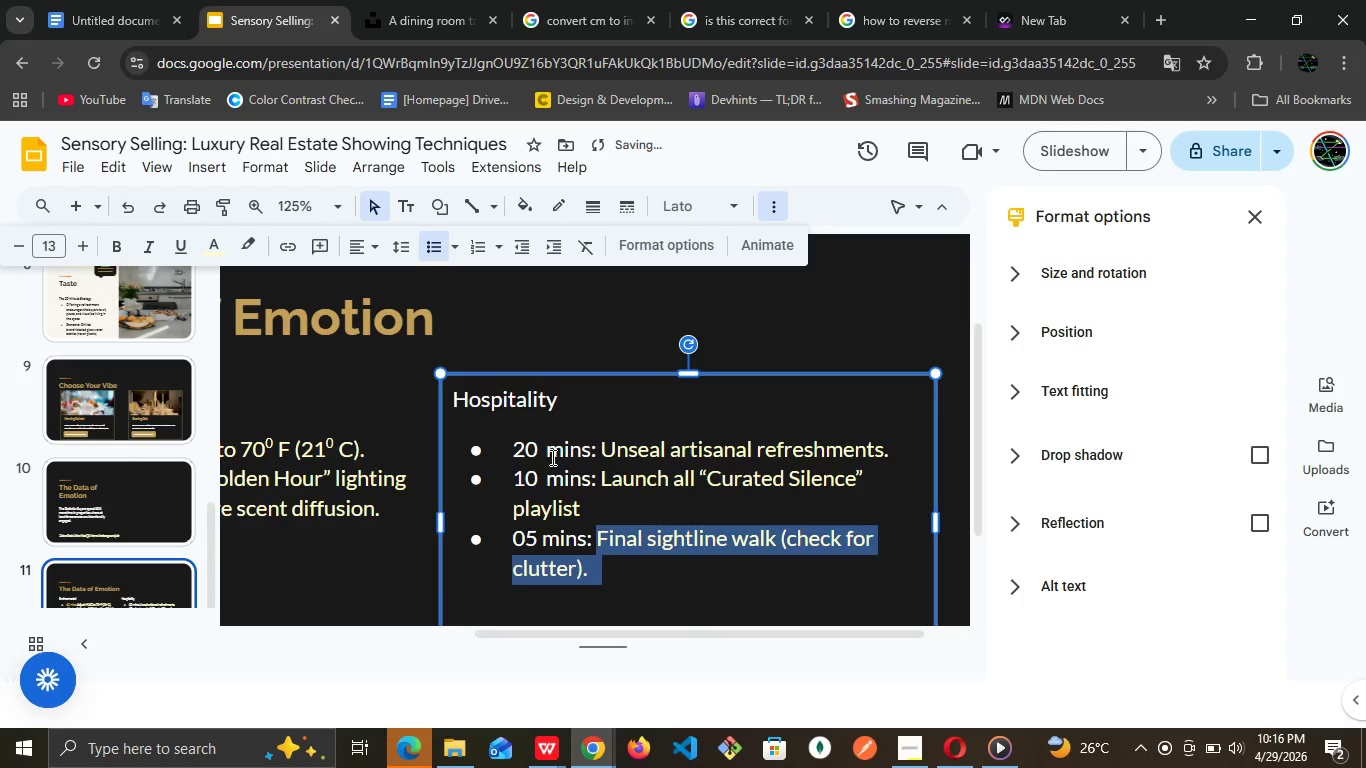 
left_click([551, 457])
 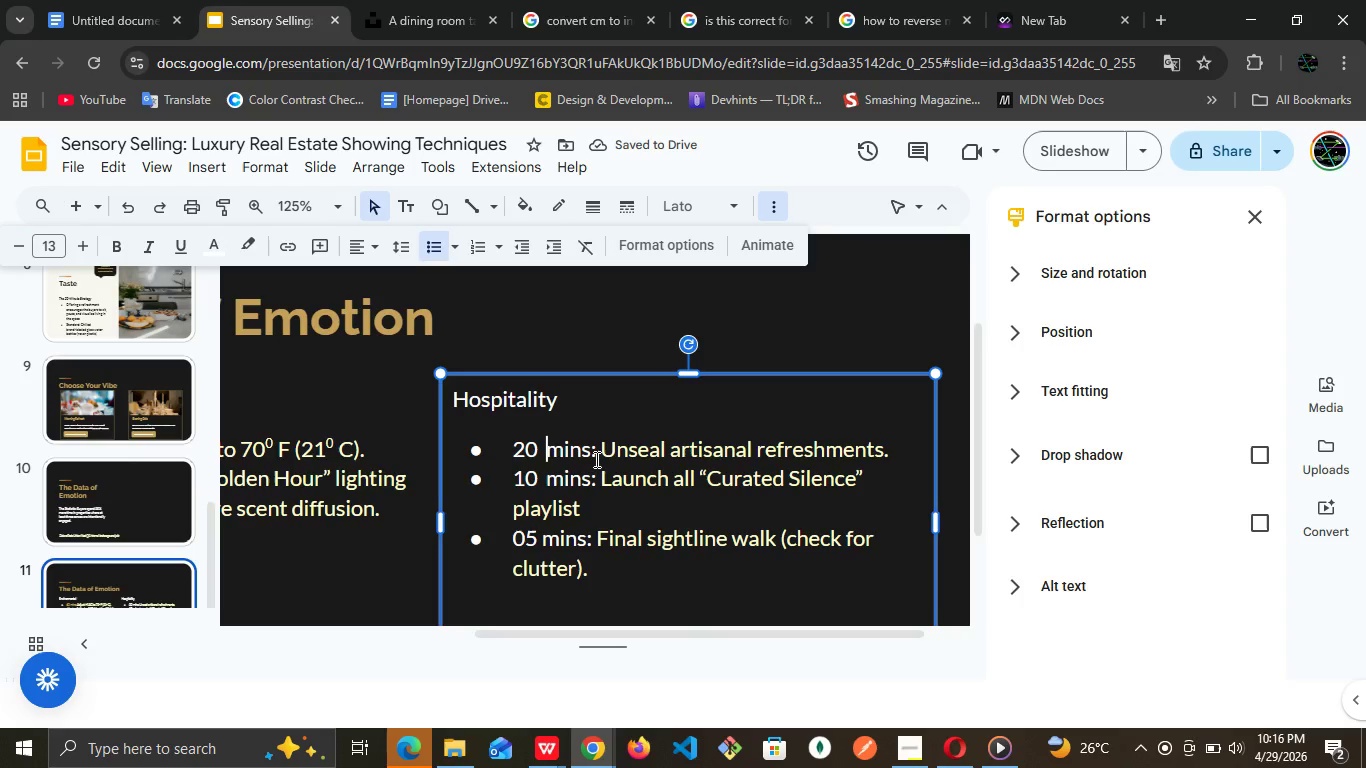 
left_click([595, 459])
 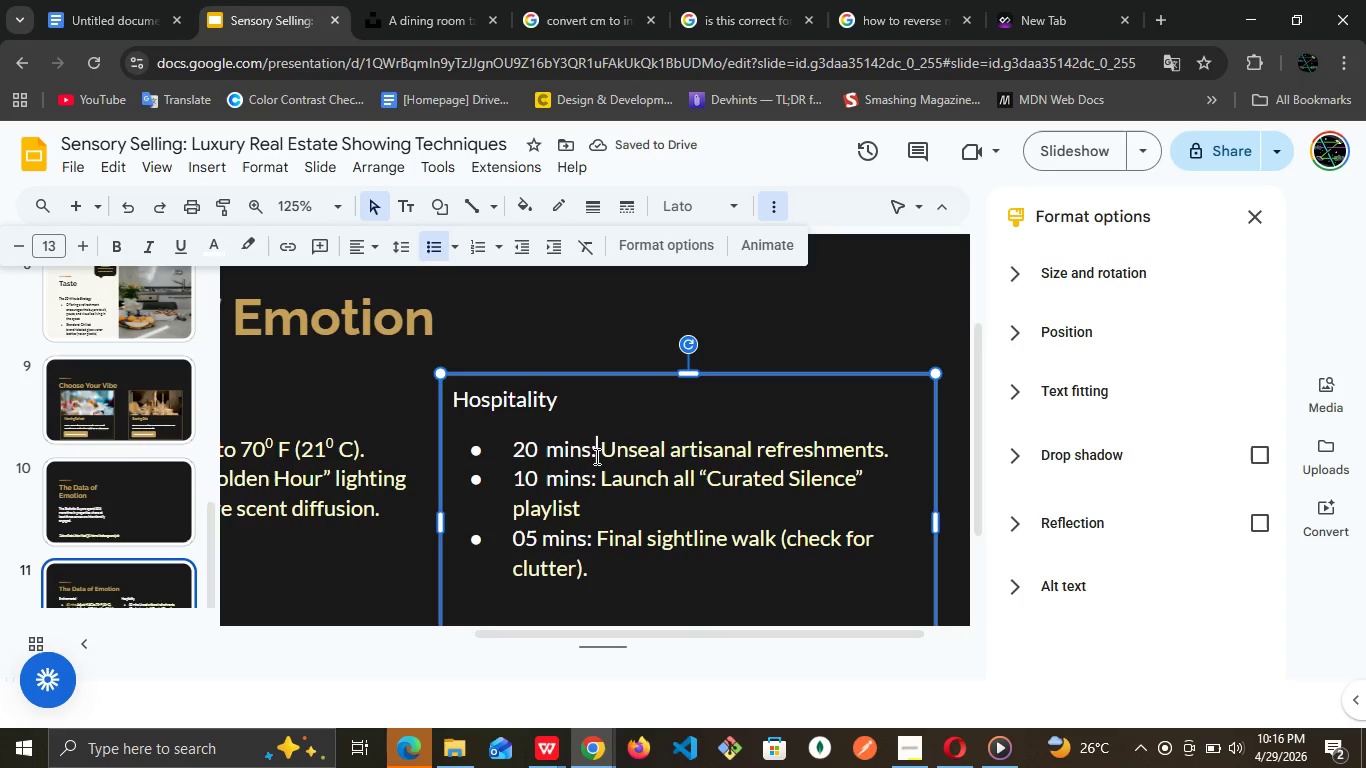 
left_click_drag(start_coordinate=[595, 459], to_coordinate=[500, 442])
 